 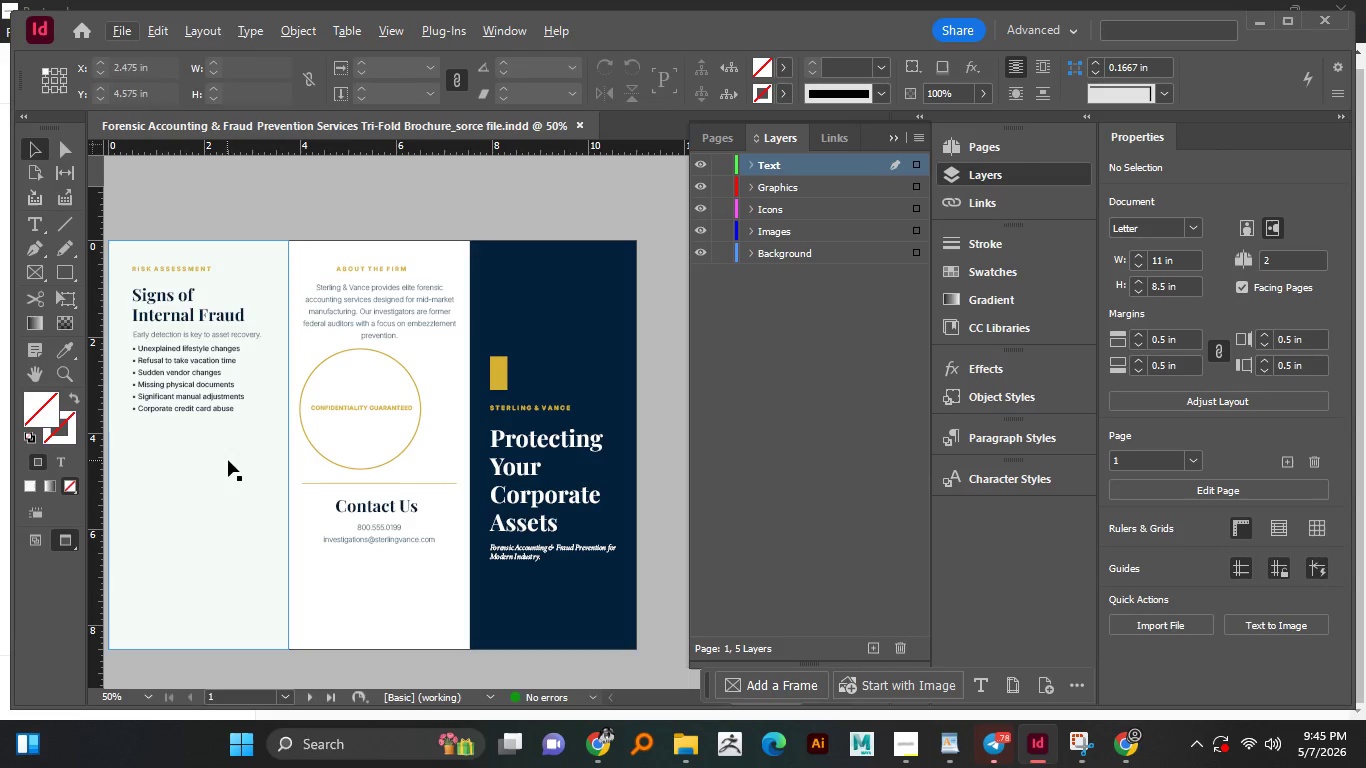 
hold_key(key=Space, duration=1.5)
 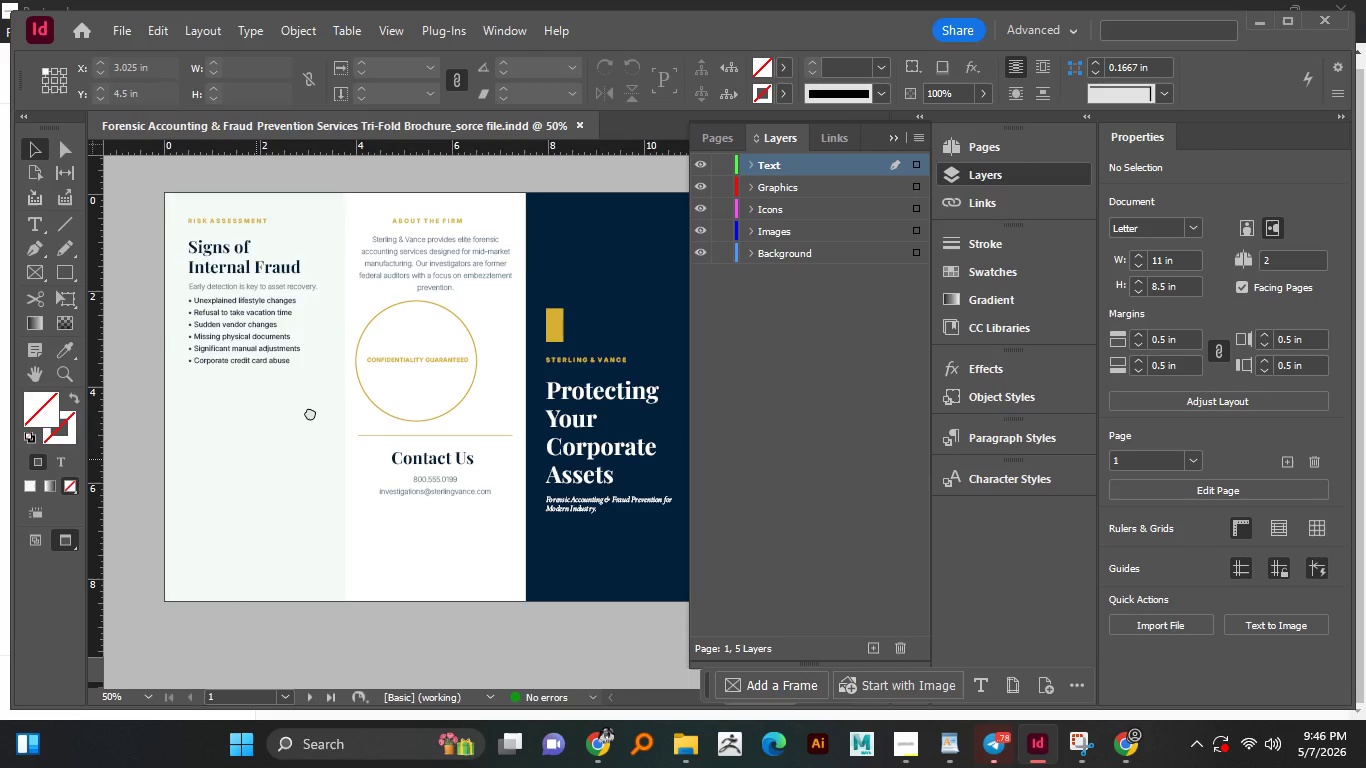 
left_click_drag(start_coordinate=[254, 459], to_coordinate=[312, 412])
 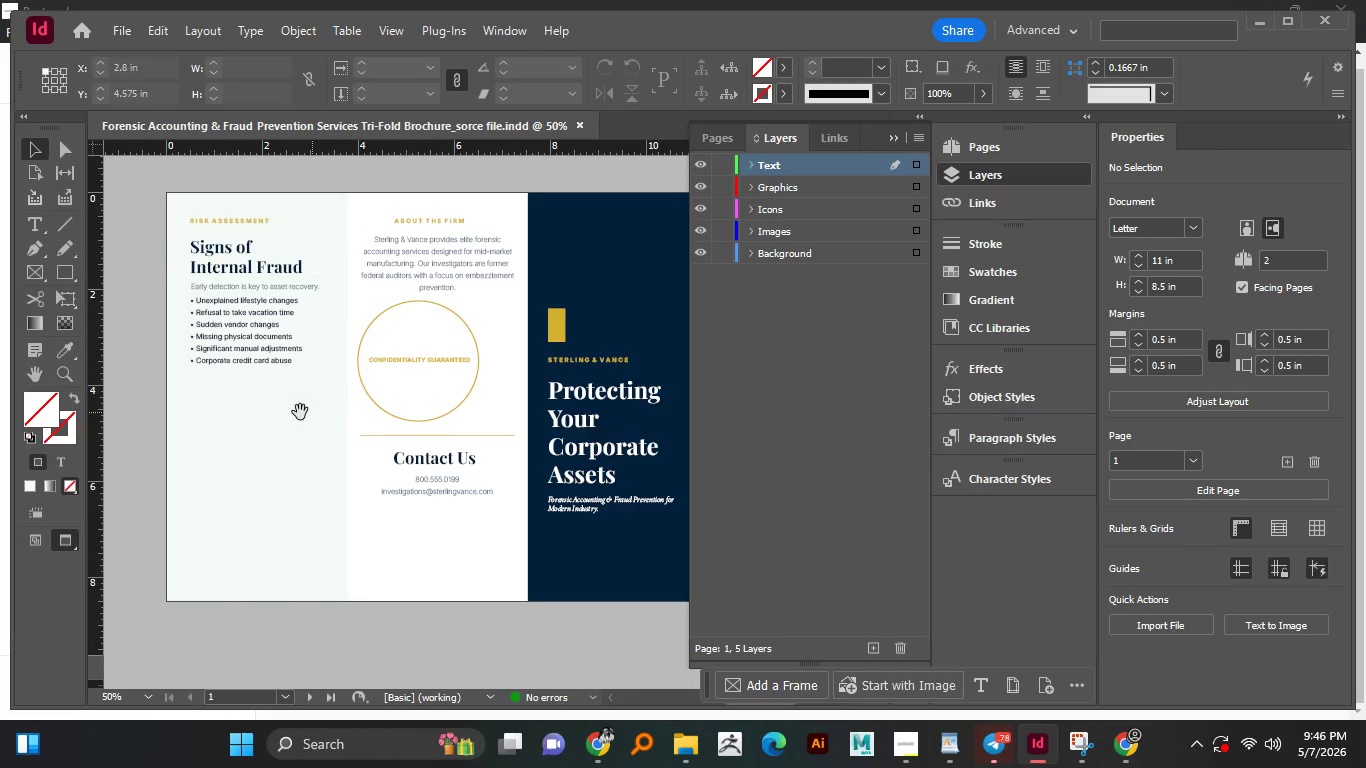 
hold_key(key=Space, duration=1.5)
 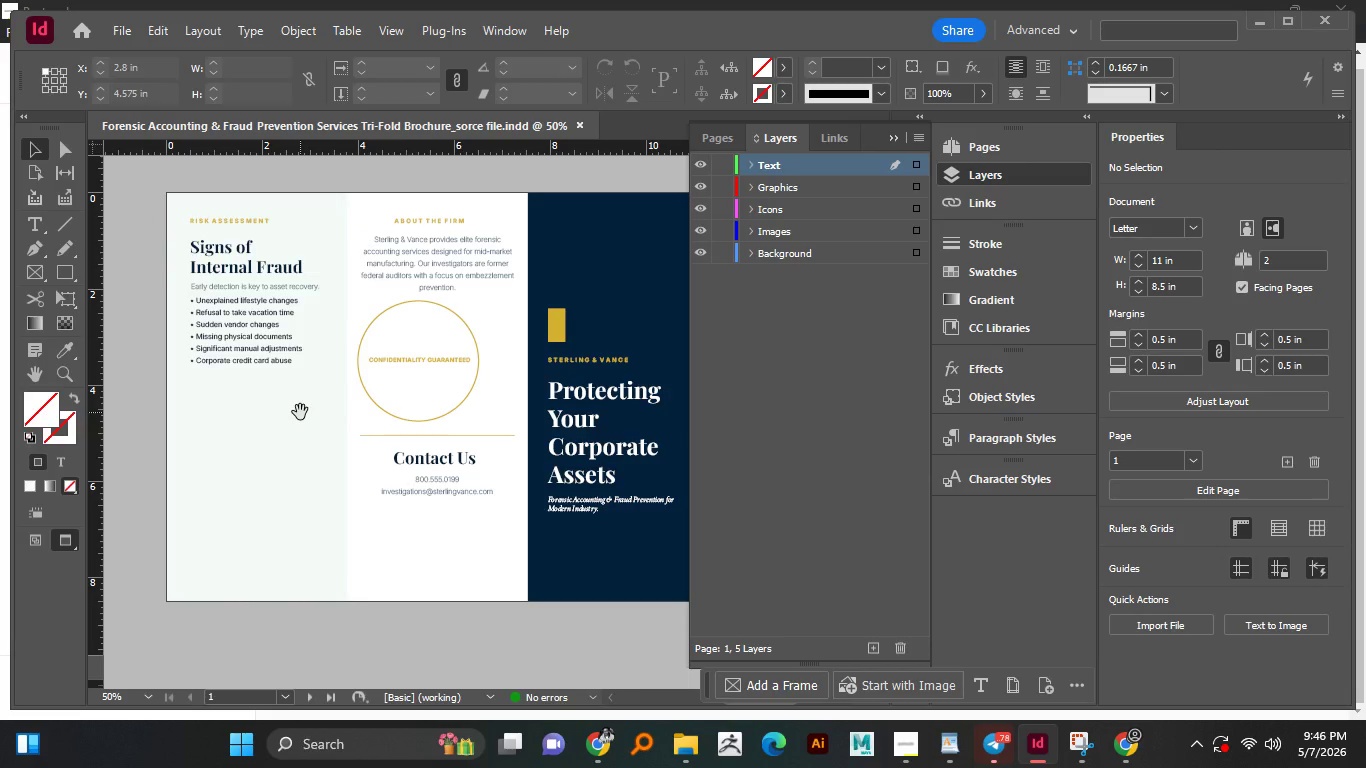 
hold_key(key=Space, duration=1.5)
 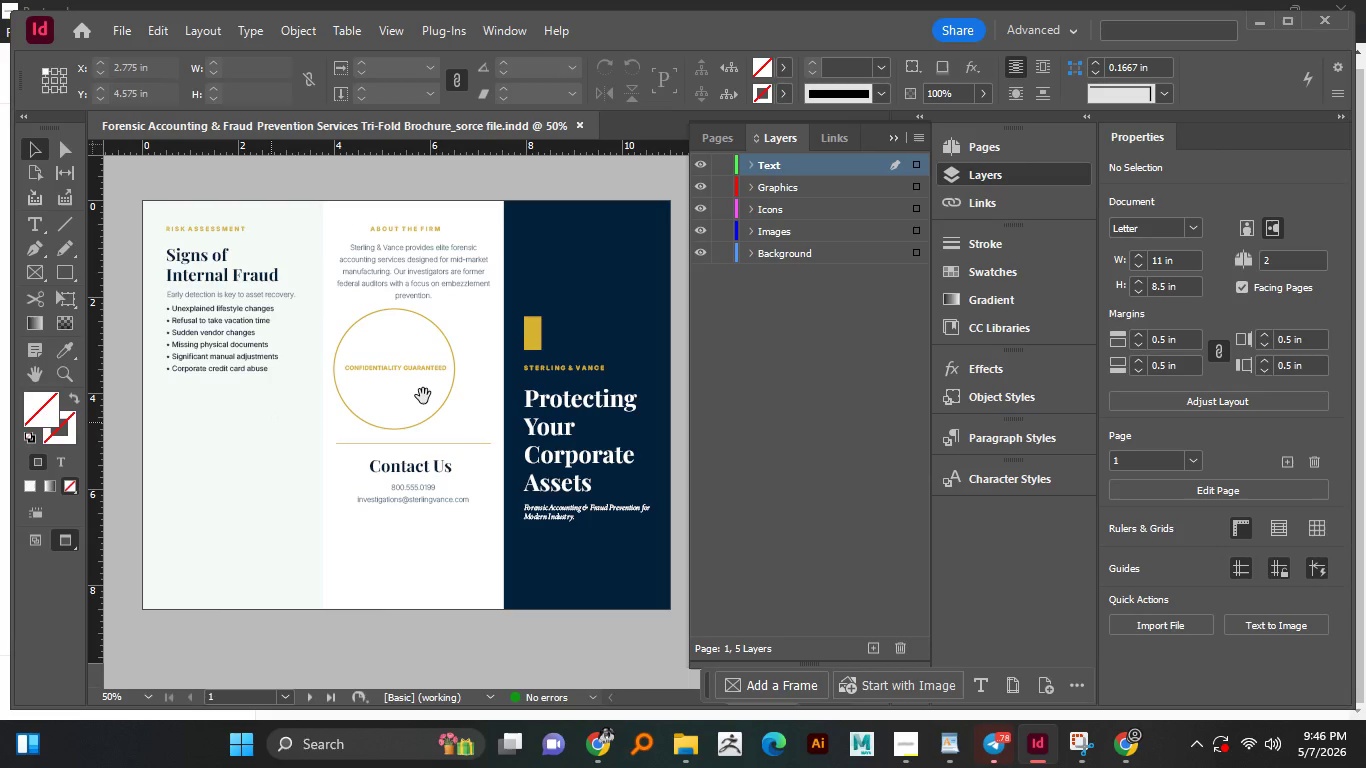 
left_click_drag(start_coordinate=[294, 413], to_coordinate=[271, 422])
 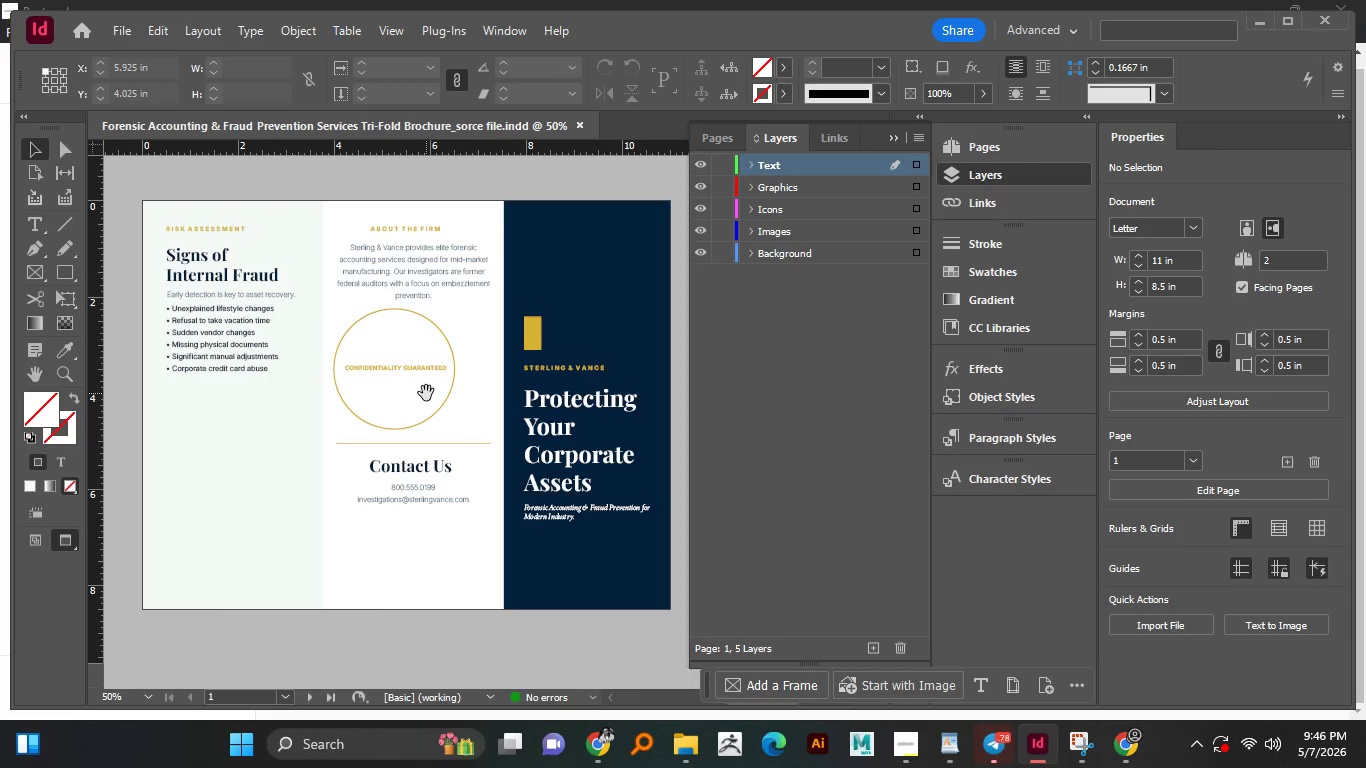 
hold_key(key=Space, duration=1.5)
 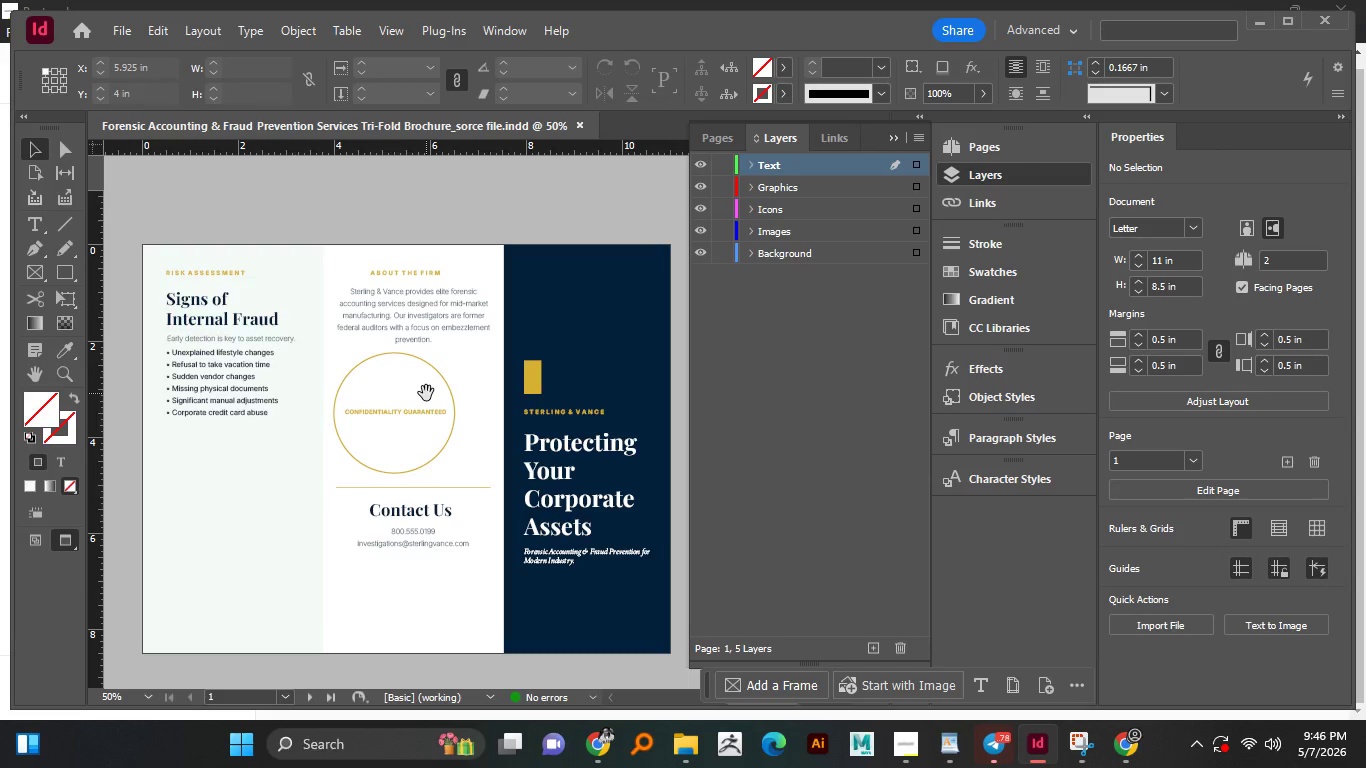 
hold_key(key=Space, duration=0.88)
 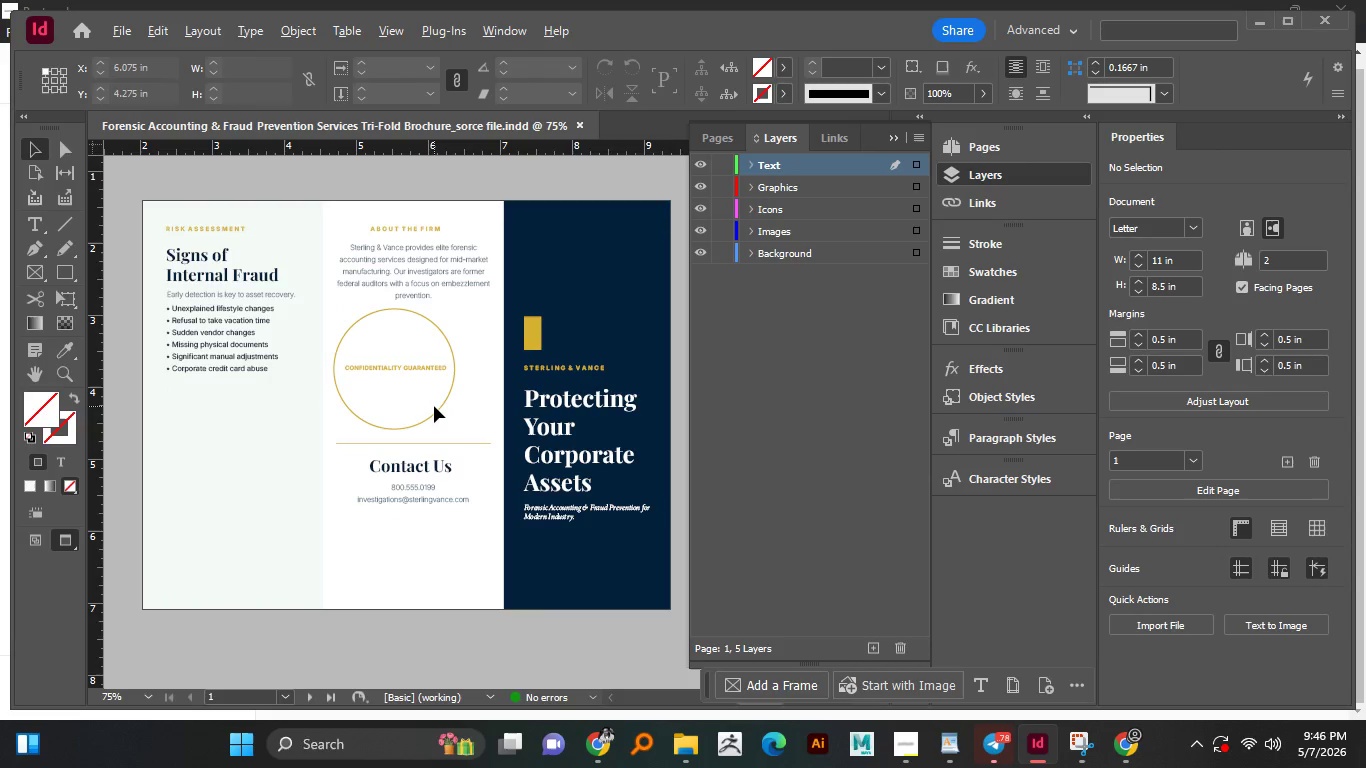 
scroll: coordinate [426, 393], scroll_direction: up, amount: 1.0
 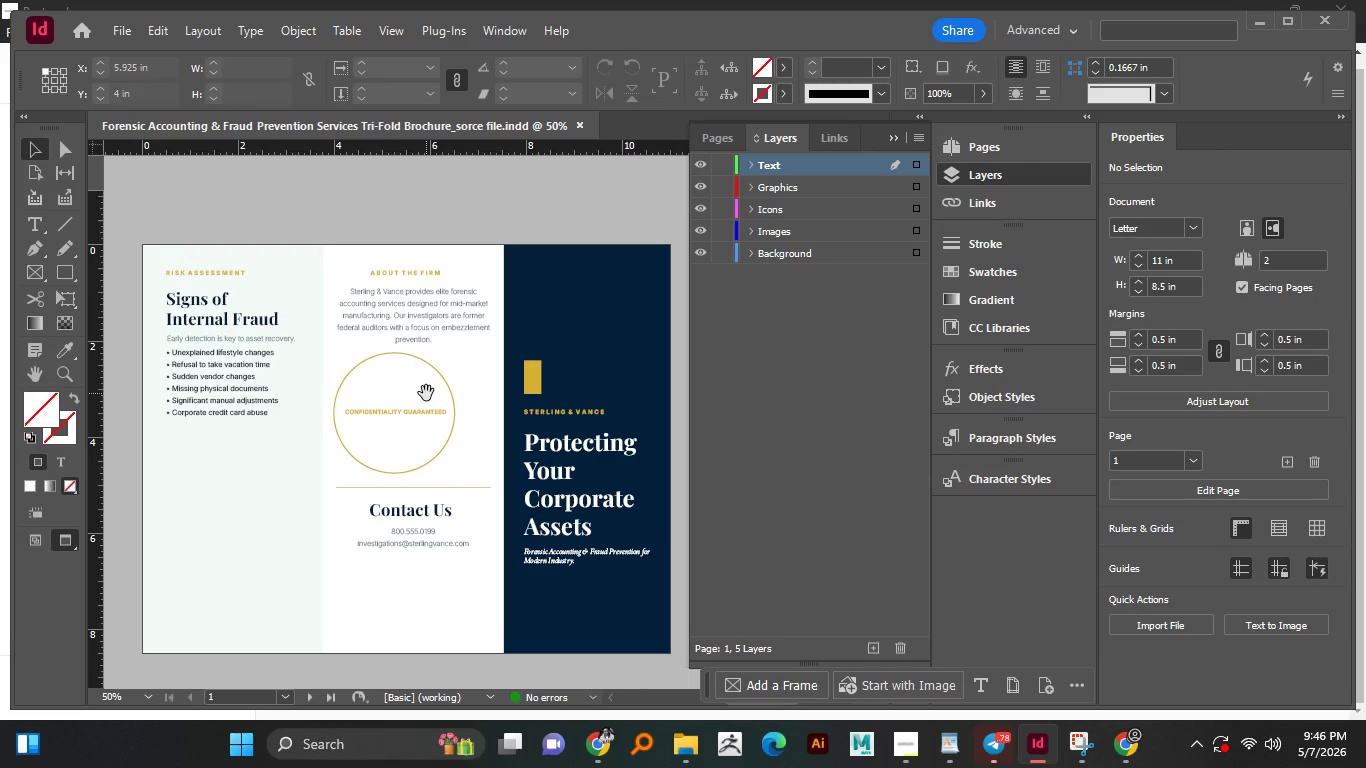 
hold_key(key=AltLeft, duration=0.72)
 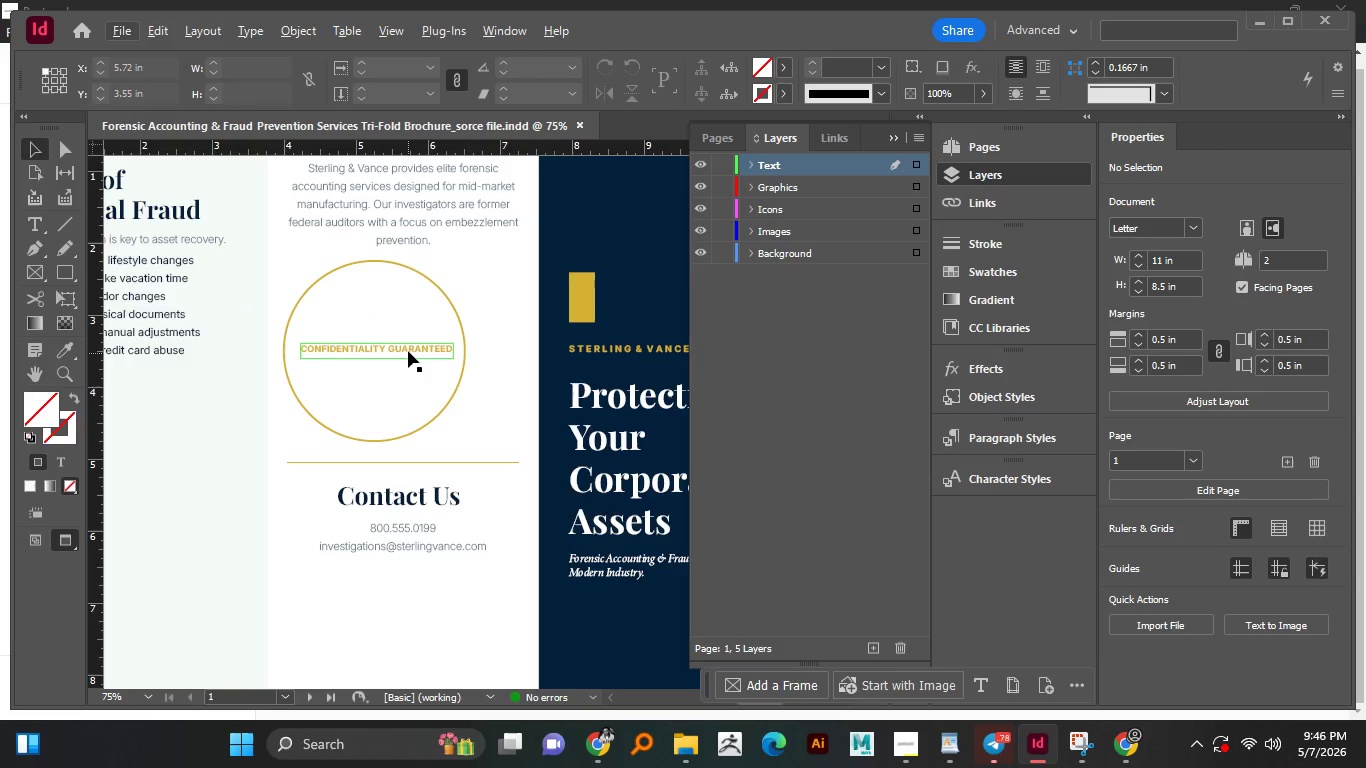 
scroll: coordinate [426, 393], scroll_direction: down, amount: 1.0
 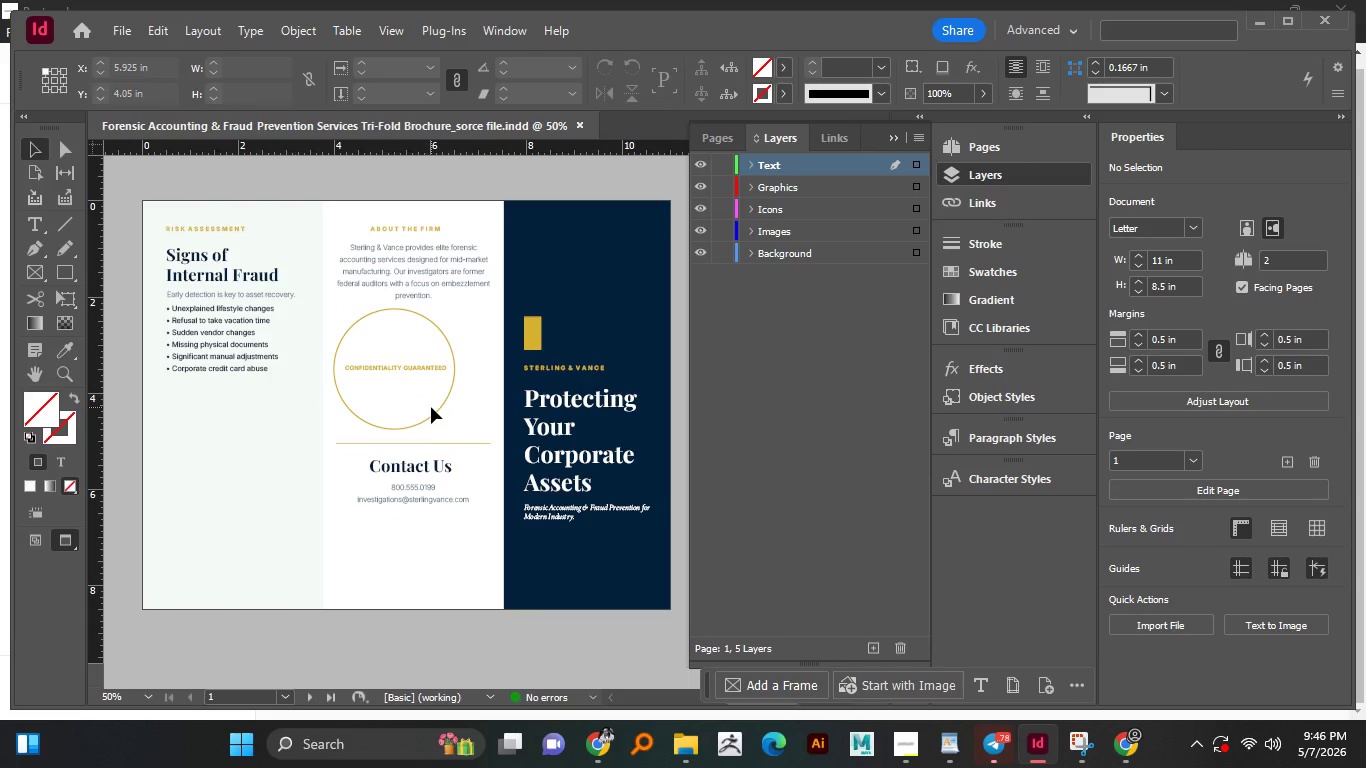 
scroll: coordinate [434, 406], scroll_direction: up, amount: 1.0
 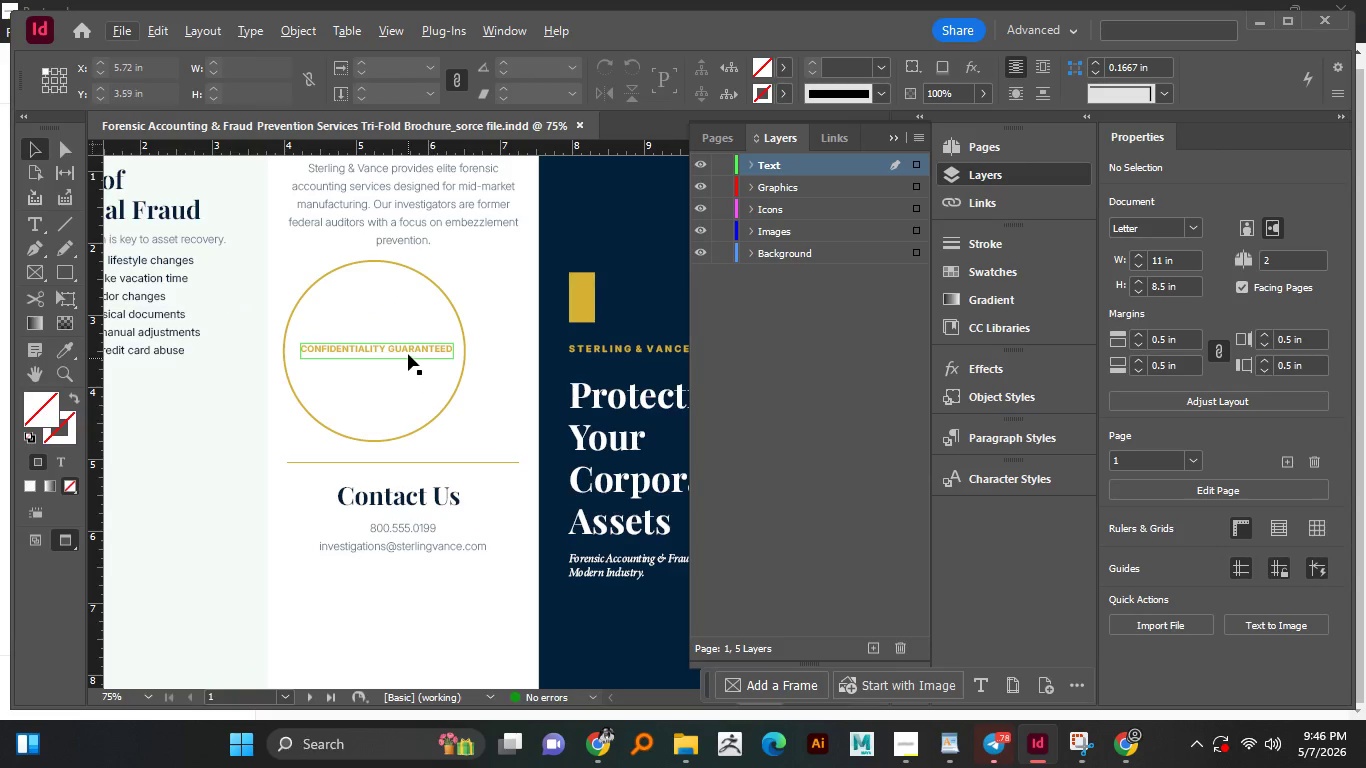 
left_click([408, 351])
 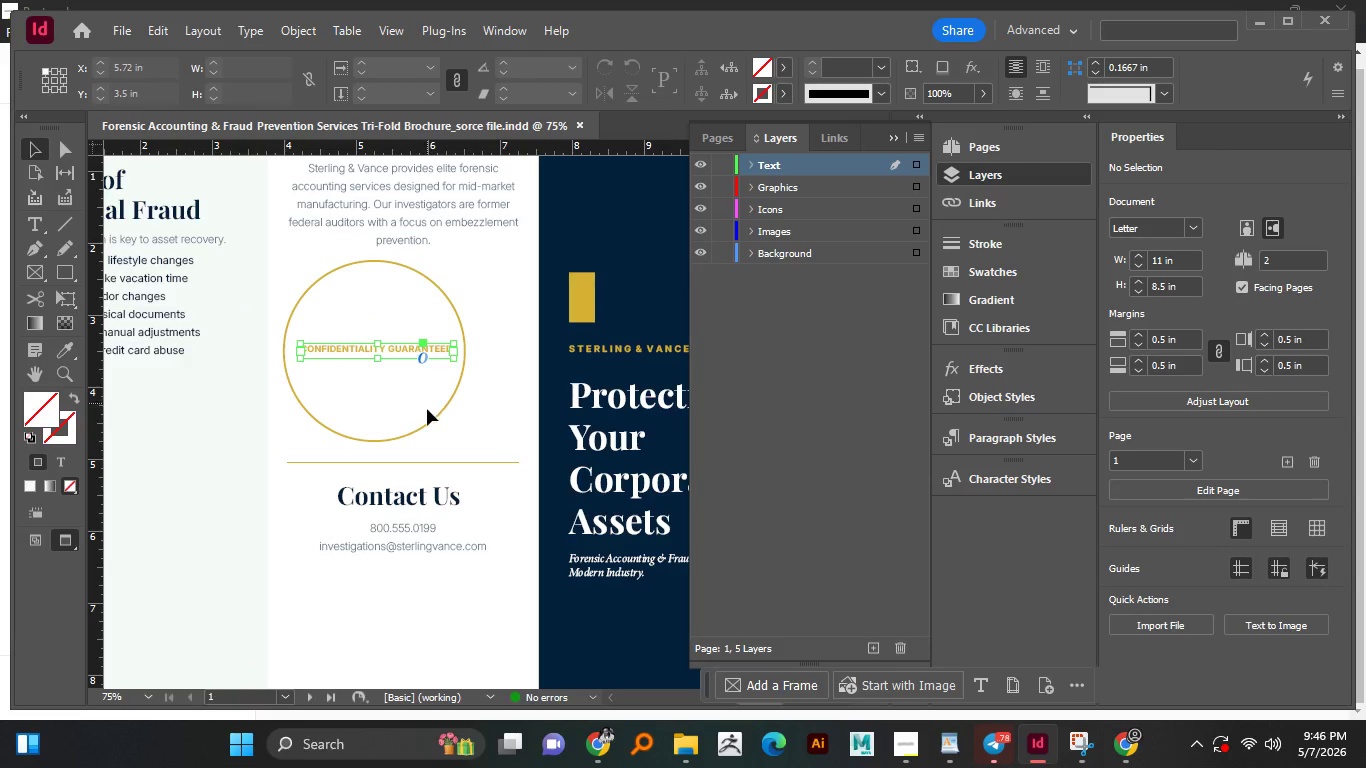 
hold_key(key=ShiftLeft, duration=1.31)
left_click([426, 424])
 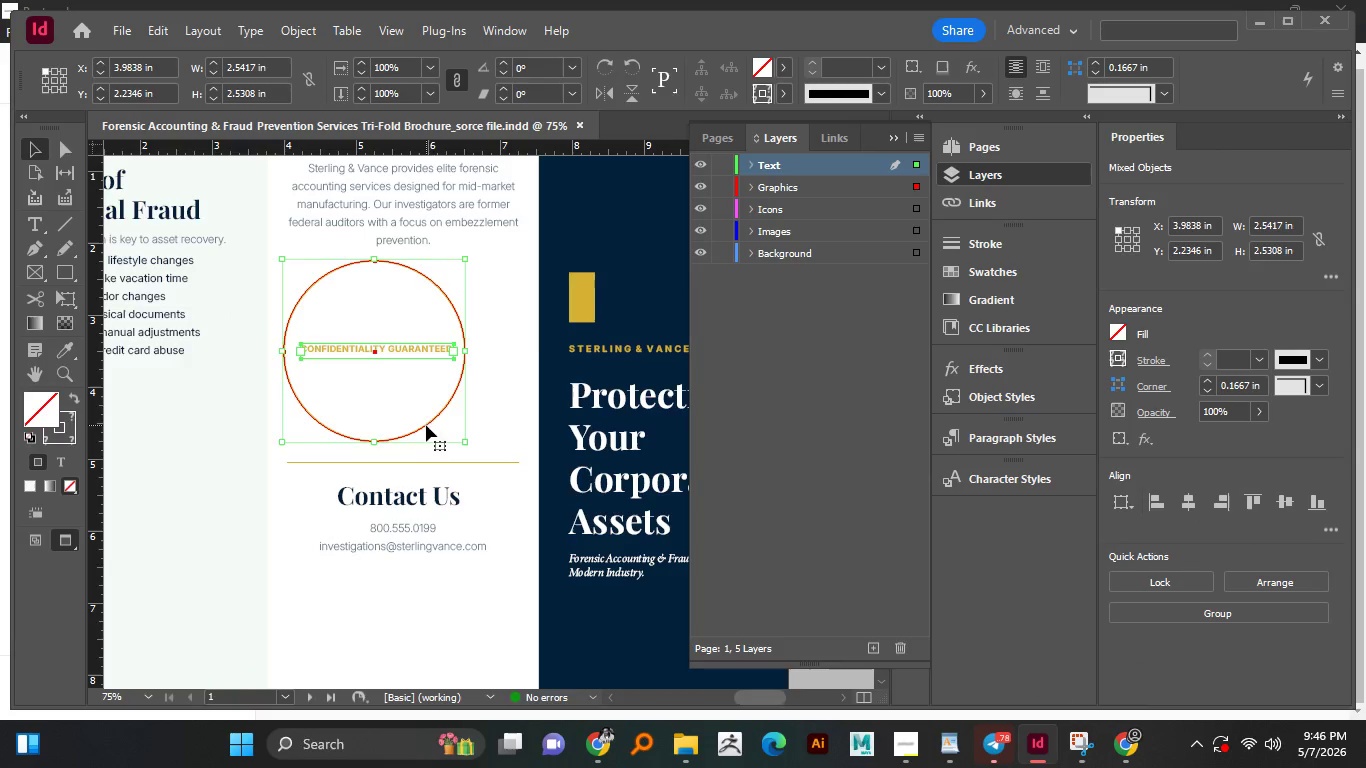 
left_click_drag(start_coordinate=[428, 424], to_coordinate=[453, 422])
 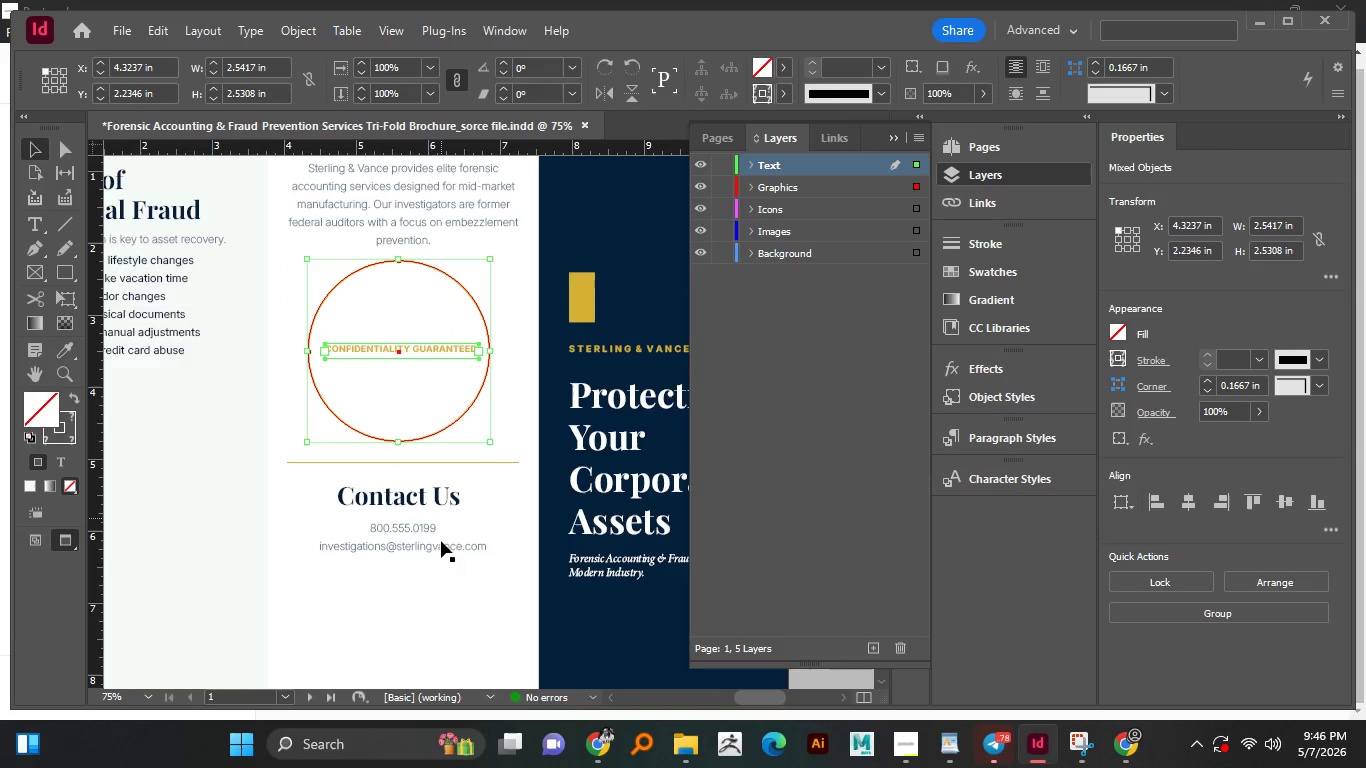 
hold_key(key=ShiftLeft, duration=1.5)
 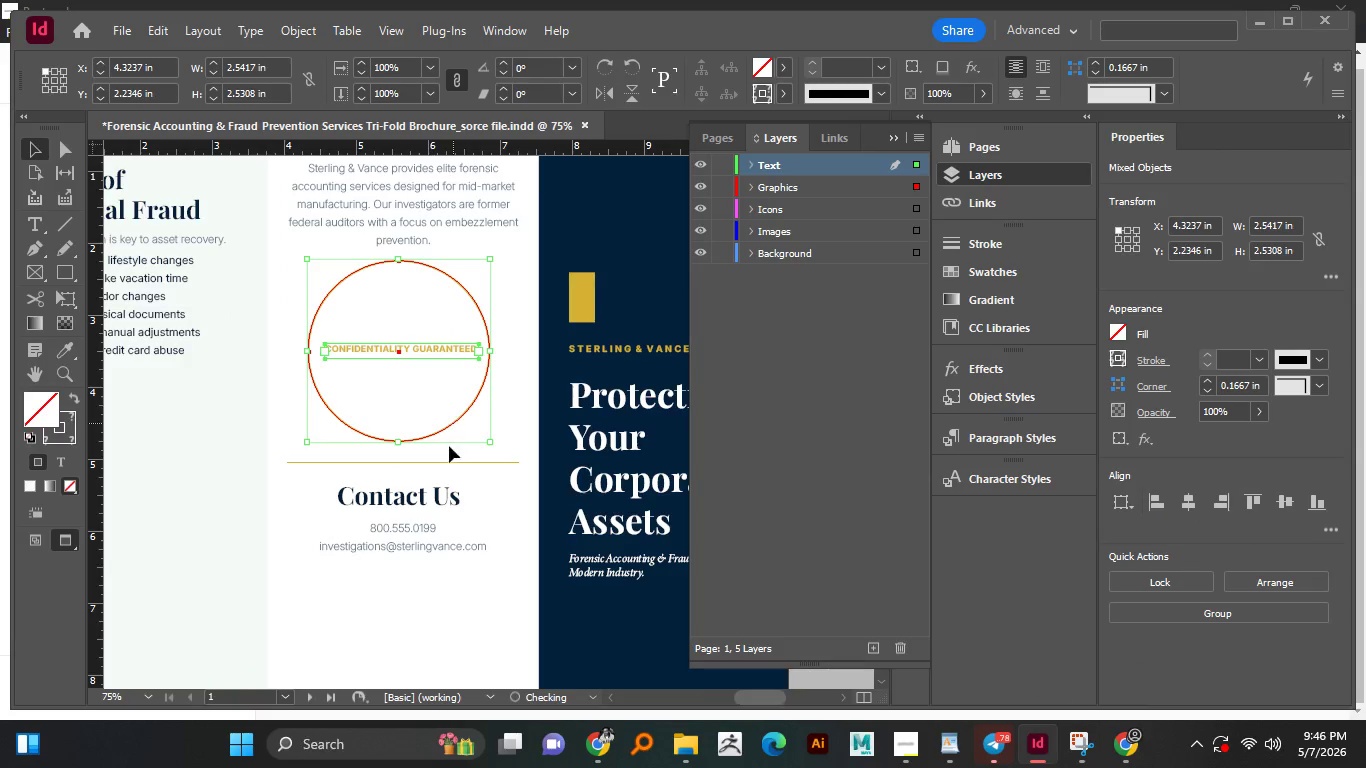 
hold_key(key=ShiftLeft, duration=0.48)
 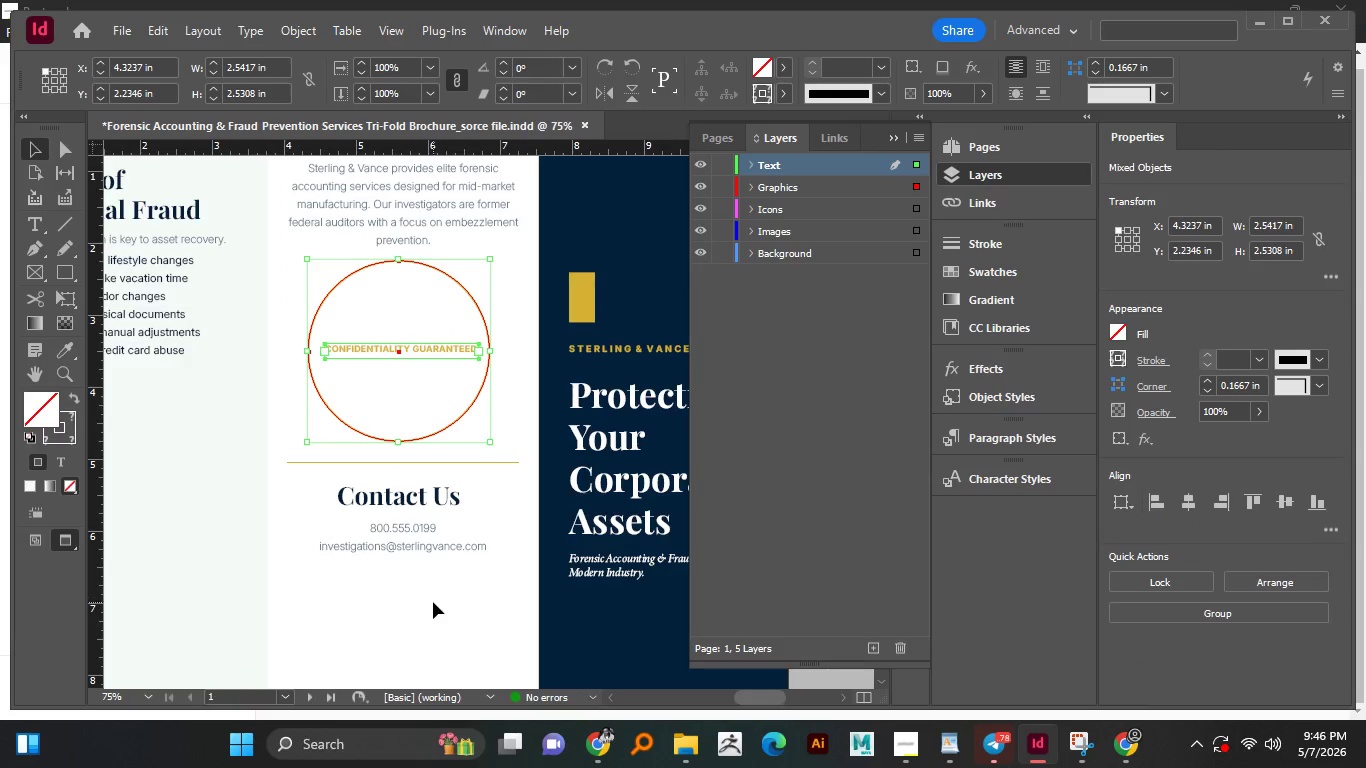 
left_click([433, 602])
 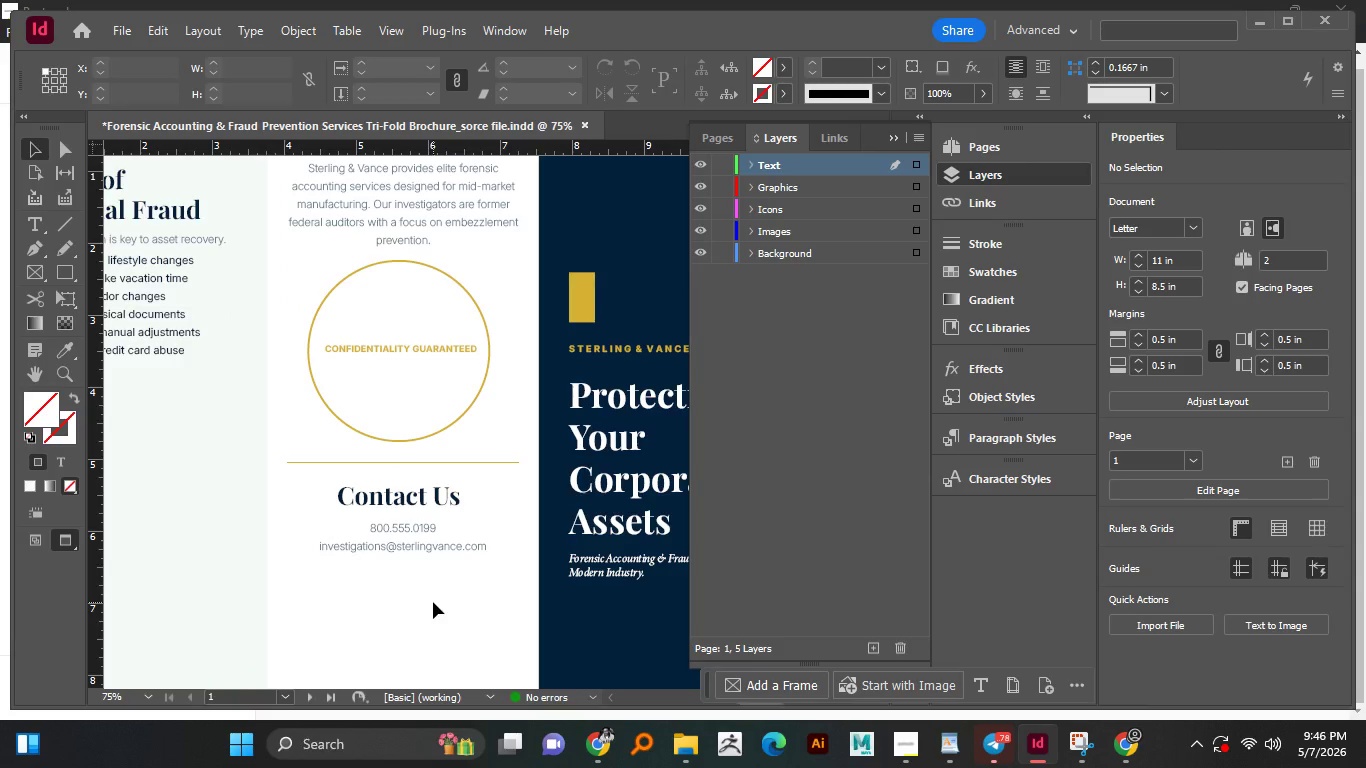 
scroll: coordinate [433, 601], scroll_direction: up, amount: 3.0
 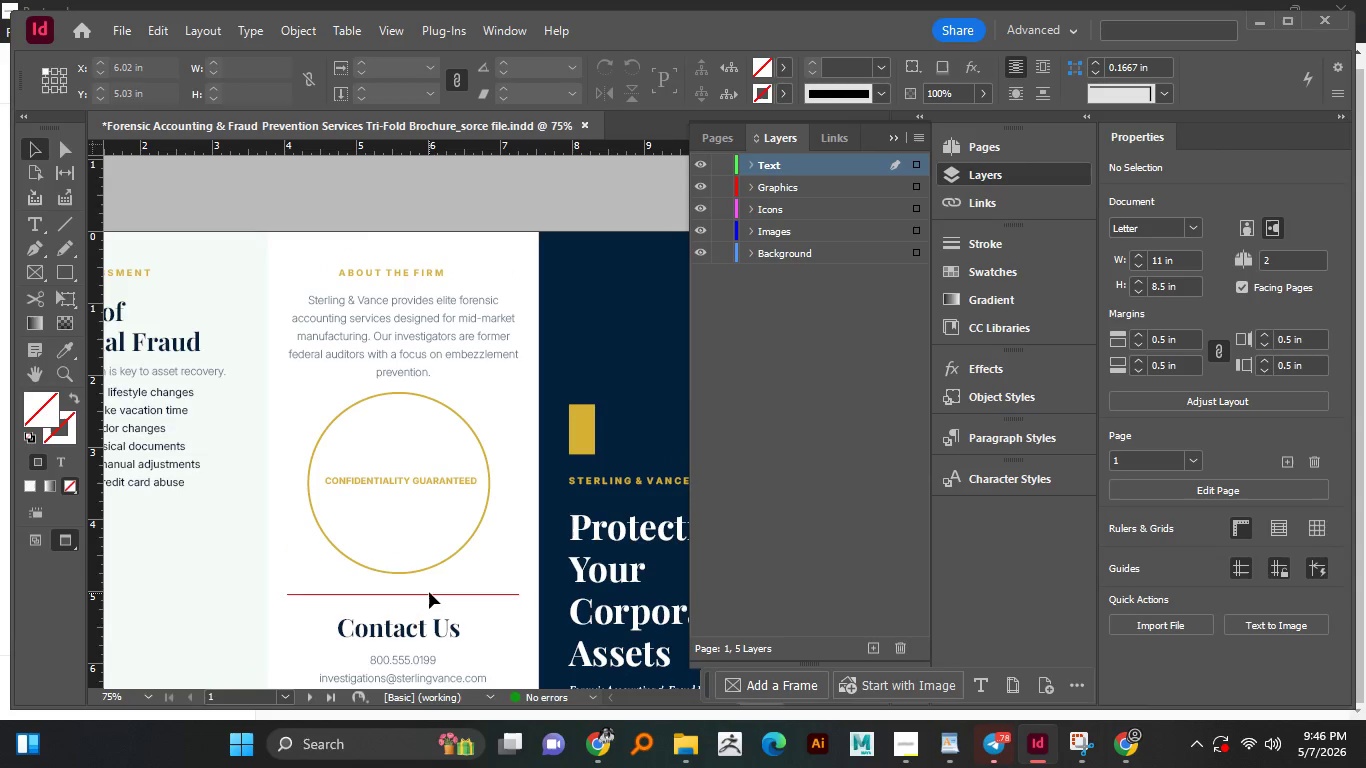 
scroll: coordinate [429, 592], scroll_direction: down, amount: 1.0
 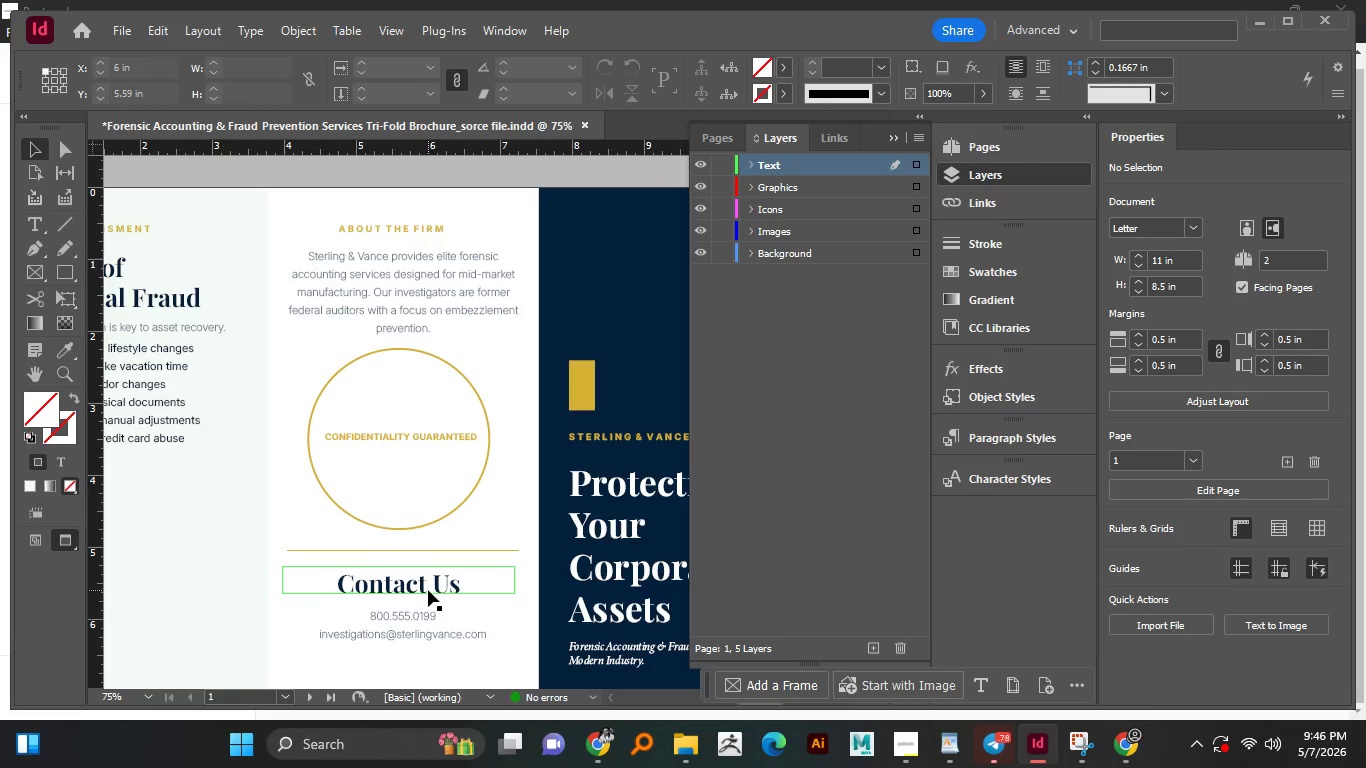 
wait(16.13)
 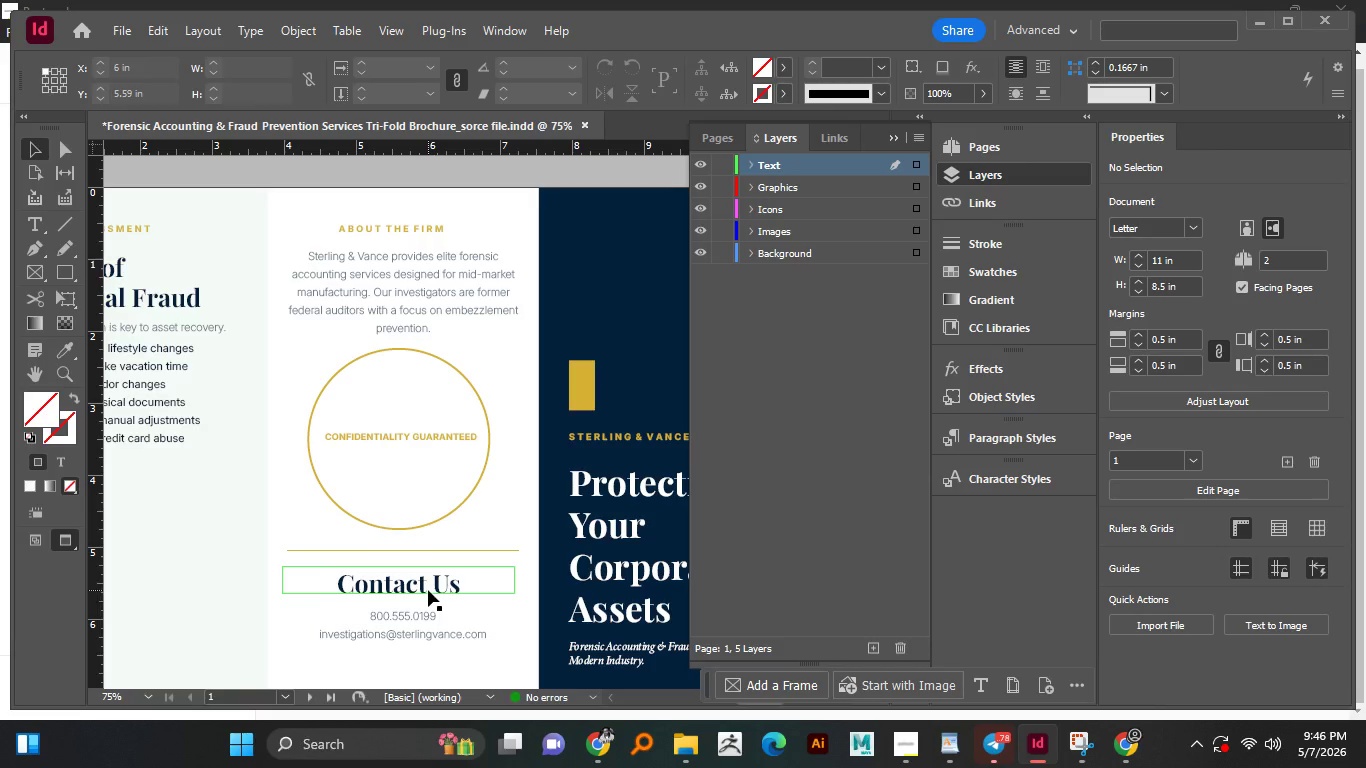 
scroll: coordinate [525, 455], scroll_direction: down, amount: 2.0
 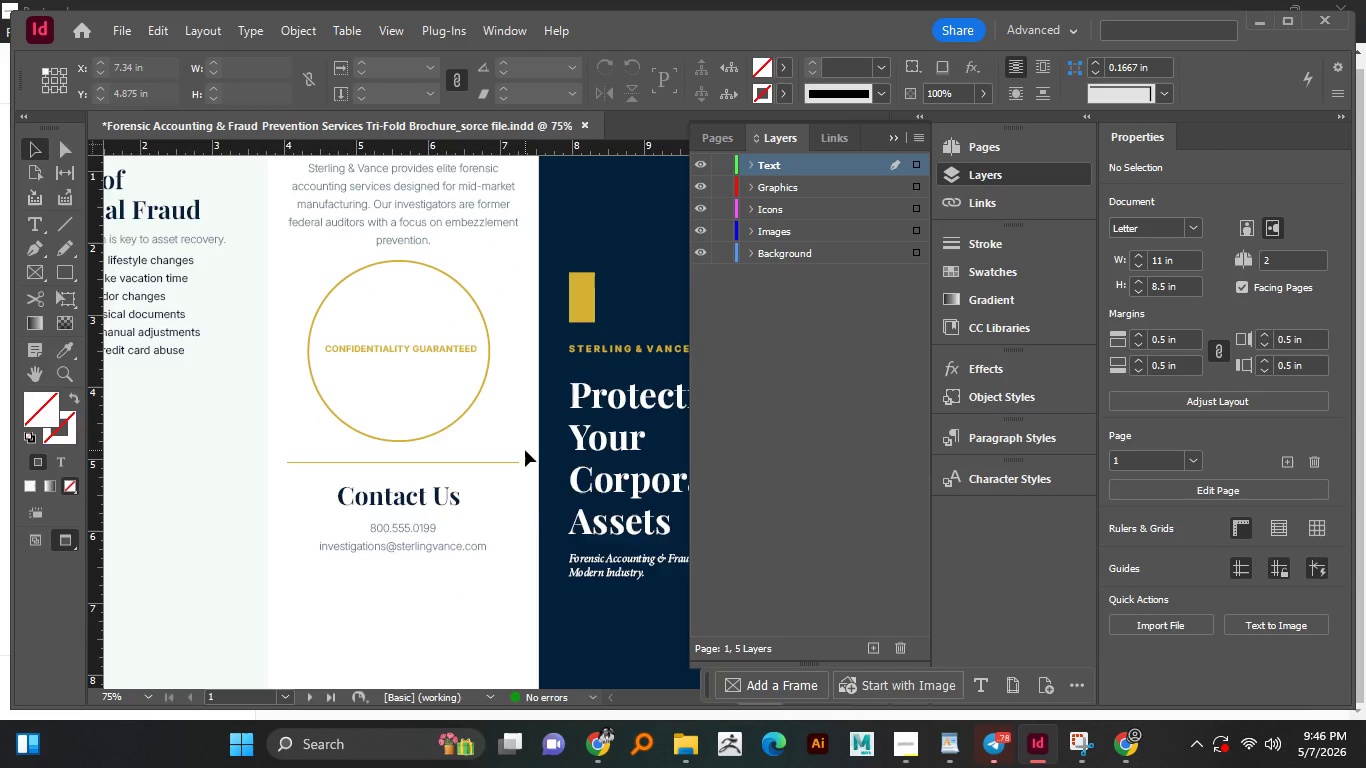 
hold_key(key=AltLeft, duration=1.52)
 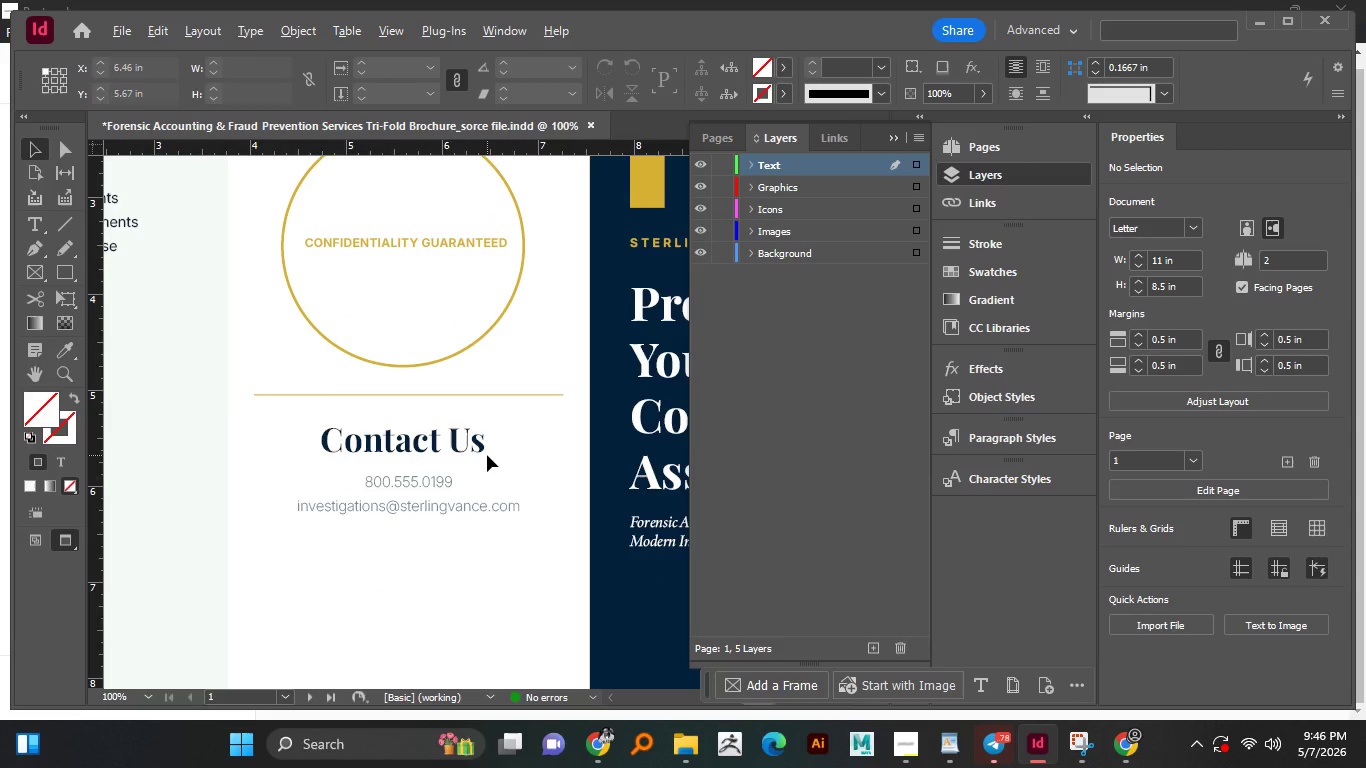 
scroll: coordinate [525, 450], scroll_direction: down, amount: 1.0
 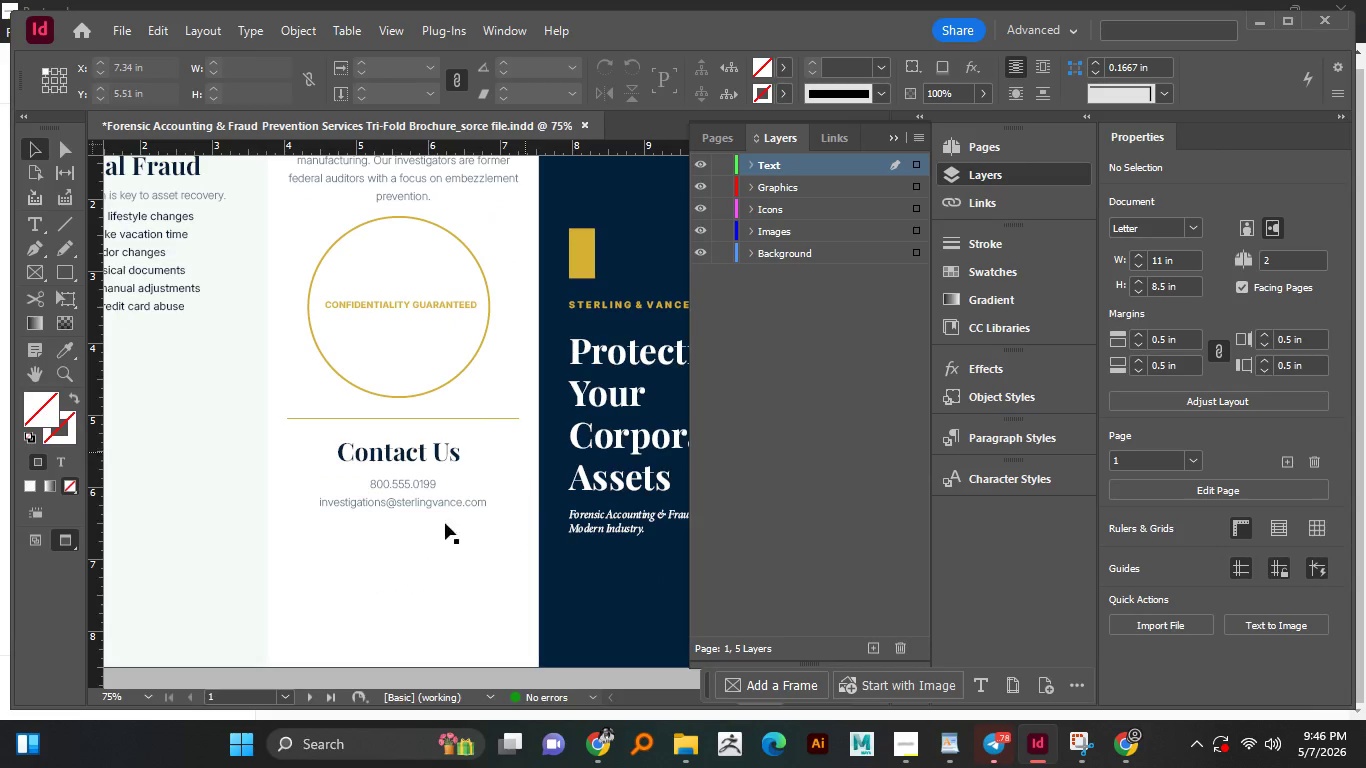 
scroll: coordinate [388, 491], scroll_direction: up, amount: 1.0
 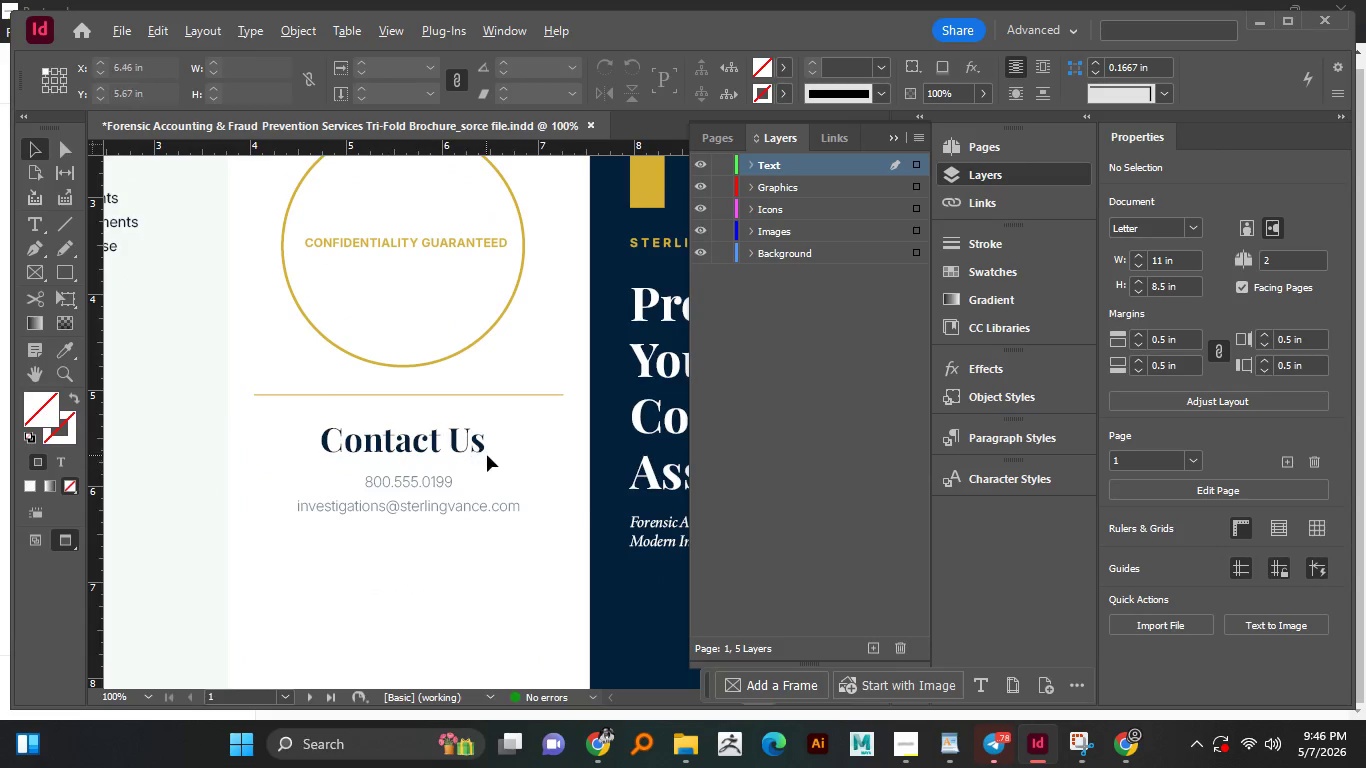 
hold_key(key=AltLeft, duration=1.5)
 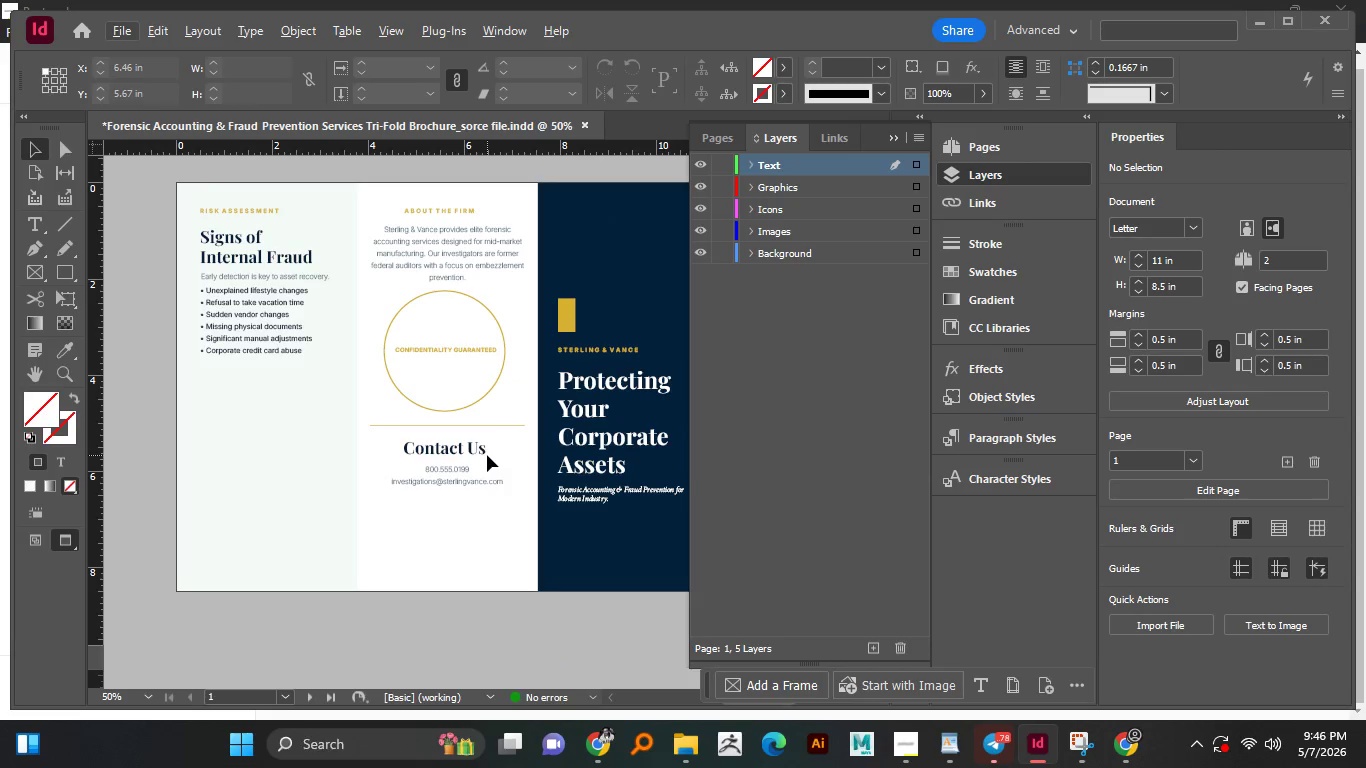 
key(Alt+AltLeft)
 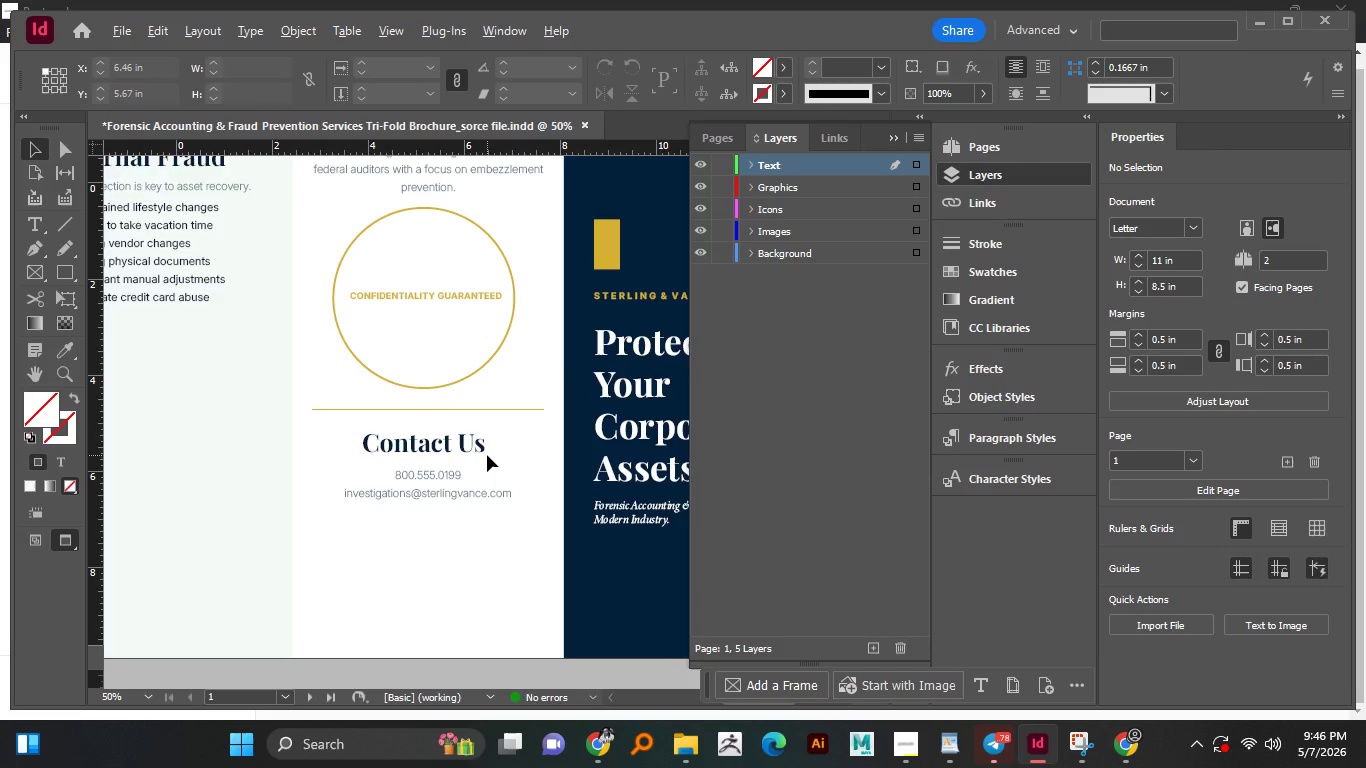 
scroll: coordinate [487, 455], scroll_direction: down, amount: 2.0
 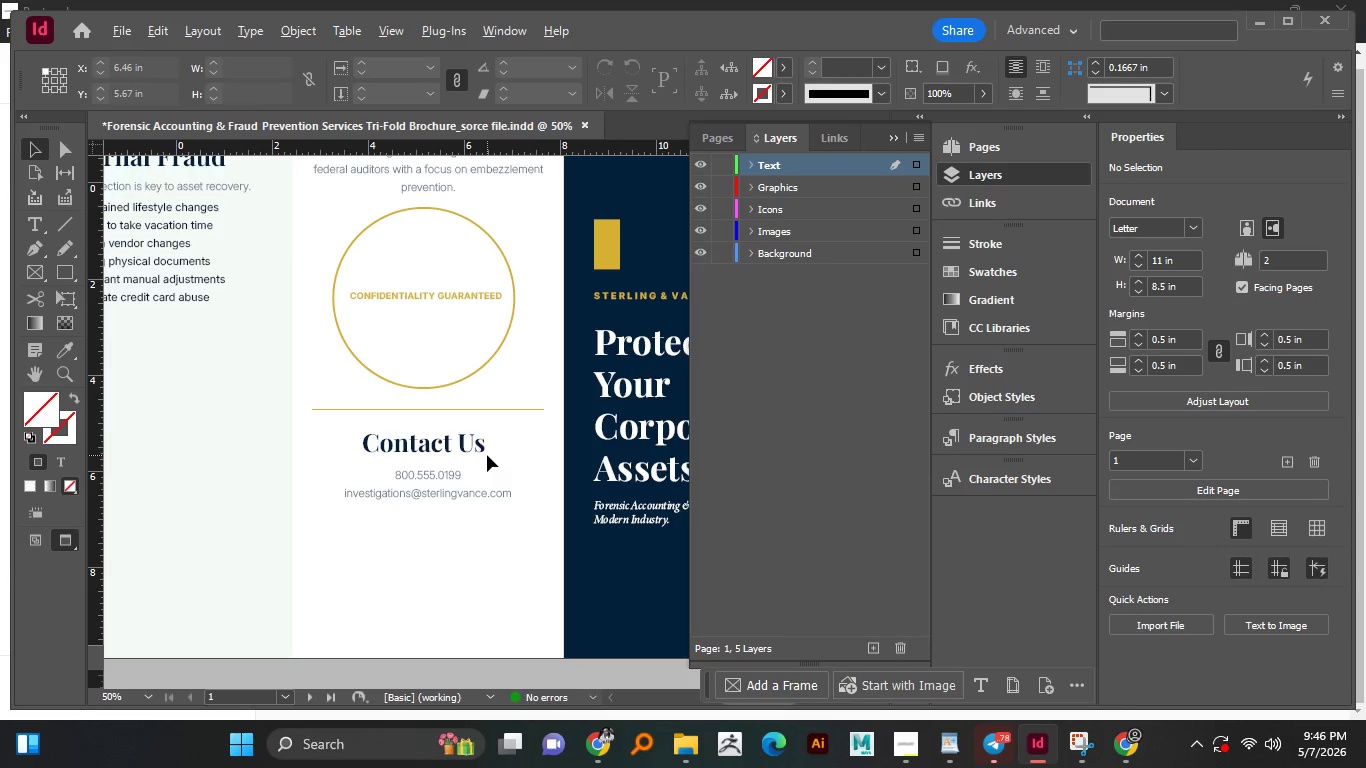 
key(Alt+AltLeft)
 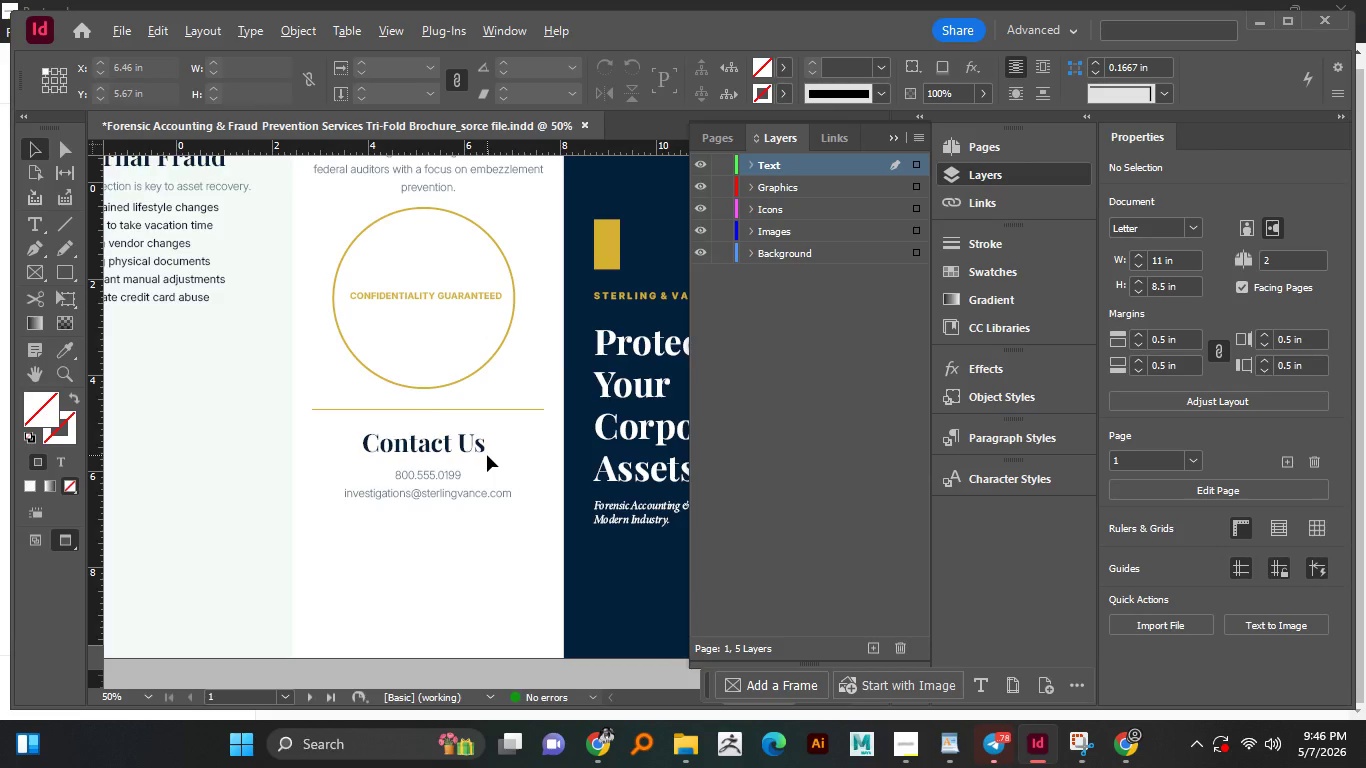 
key(Alt+AltLeft)
 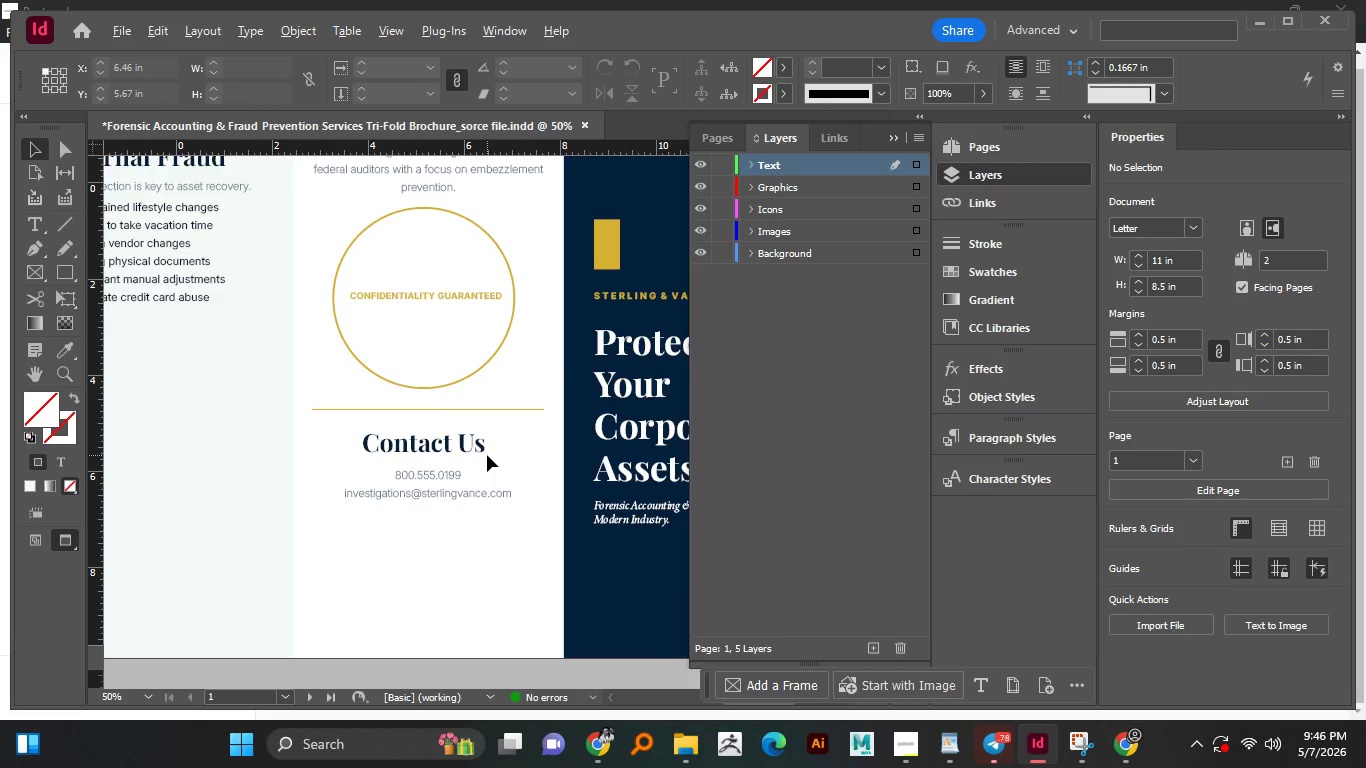 
key(Alt+AltLeft)
 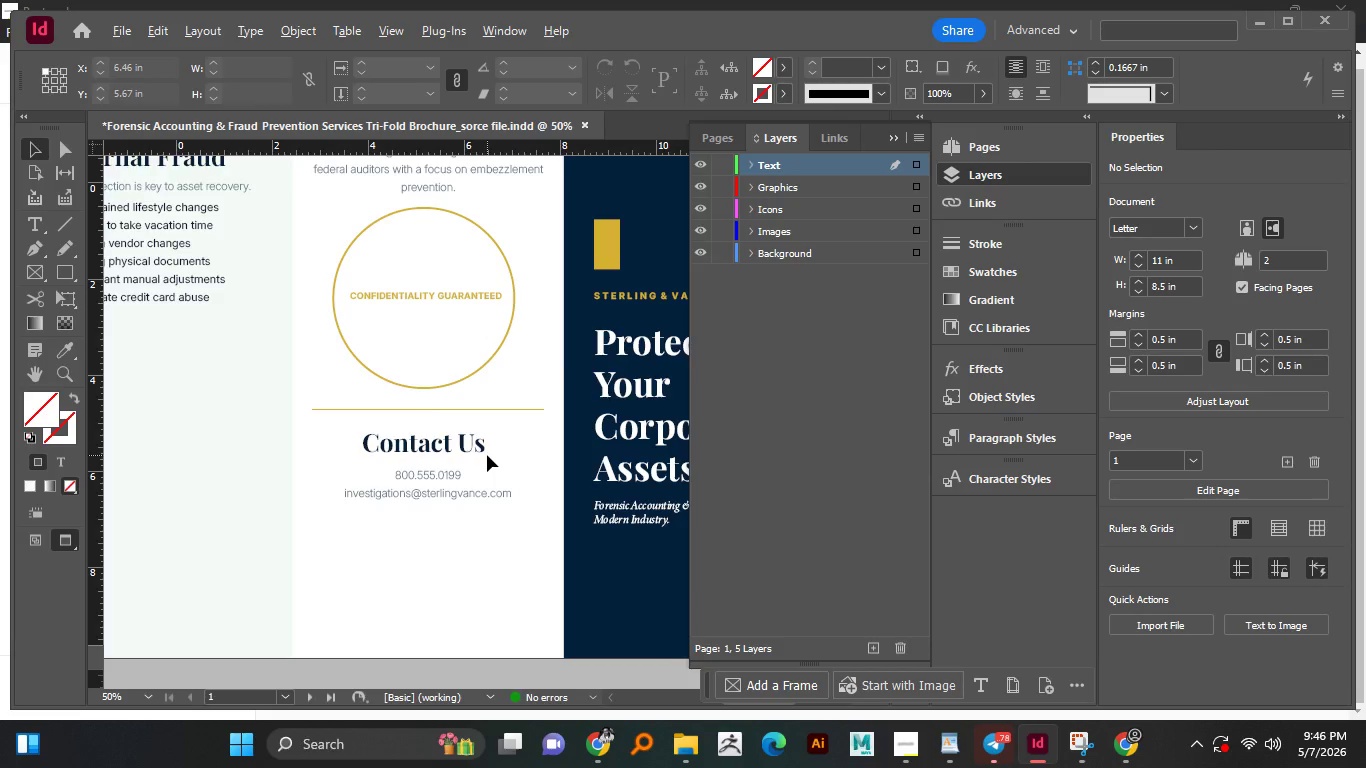 
key(Alt+AltLeft)
 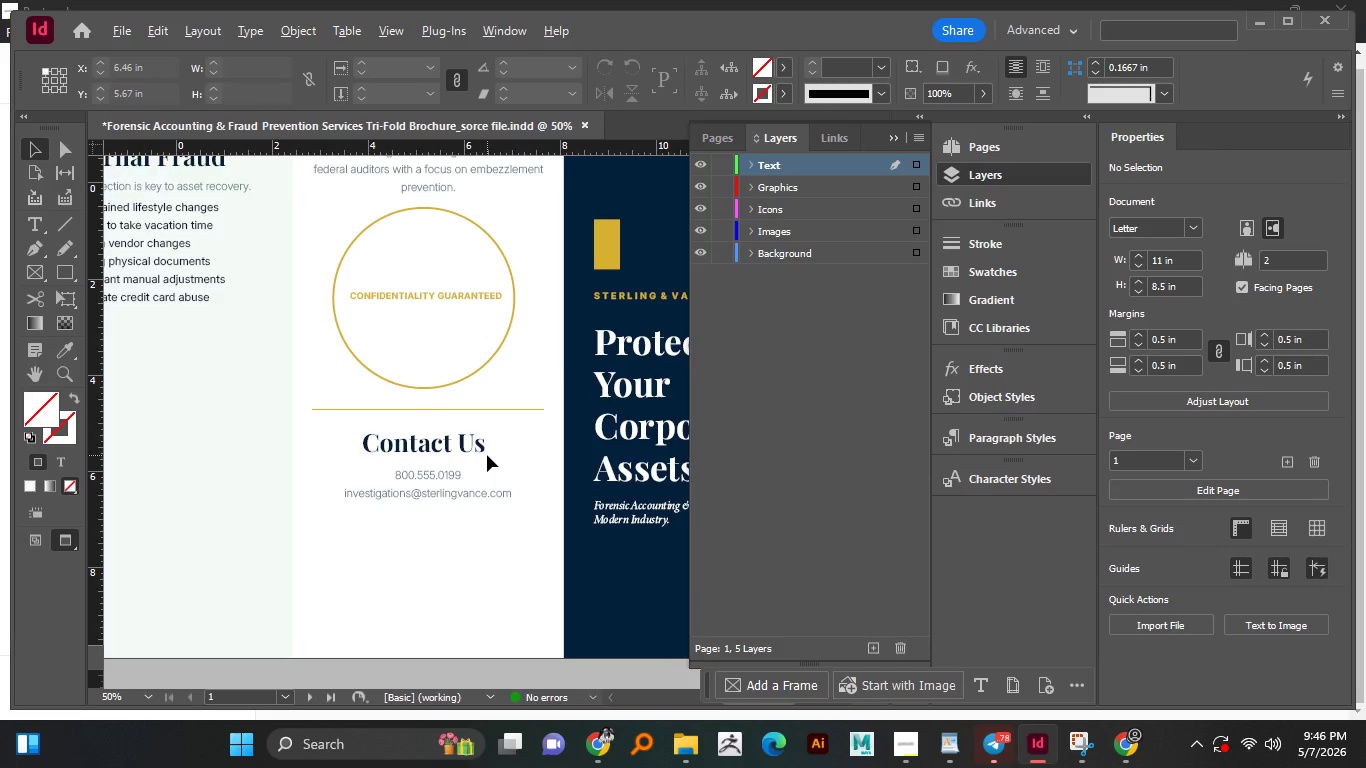 
key(Alt+AltLeft)
 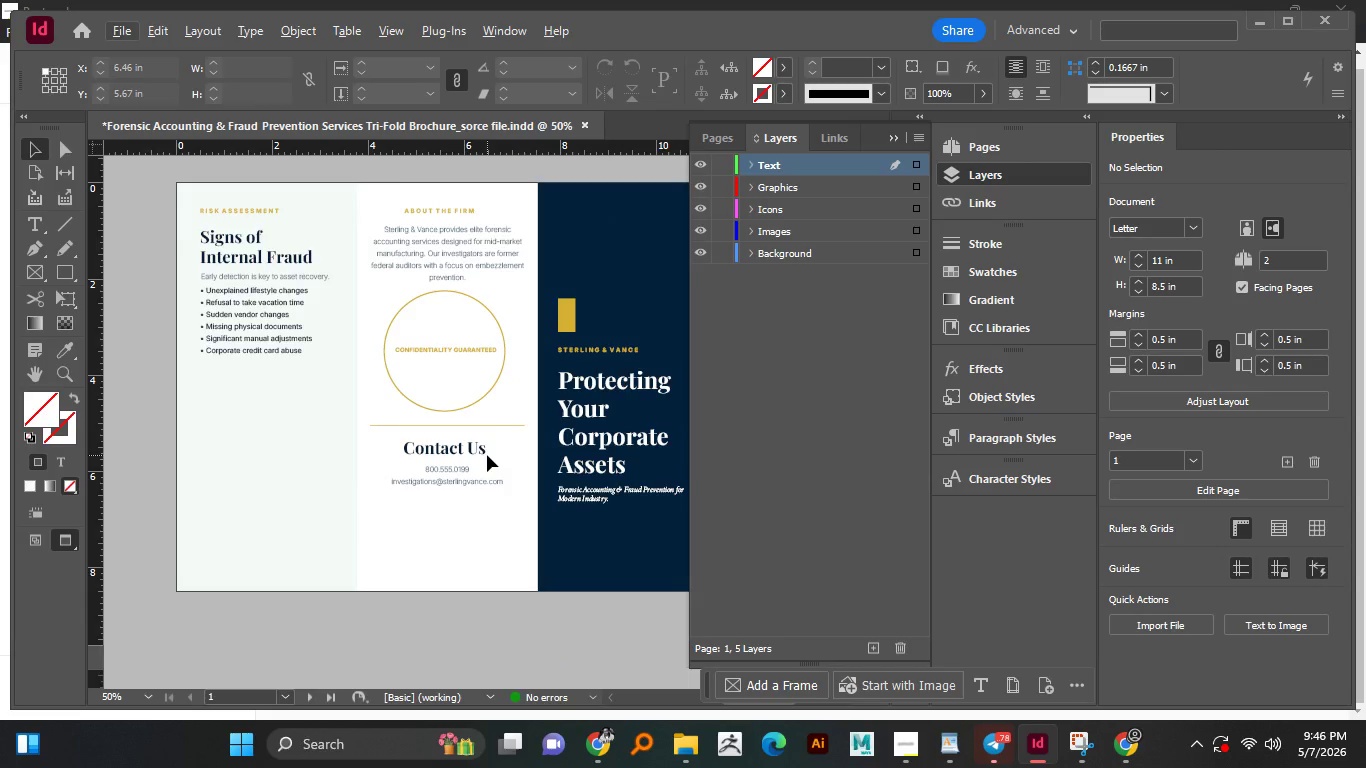 
scroll: coordinate [487, 455], scroll_direction: down, amount: 3.0
 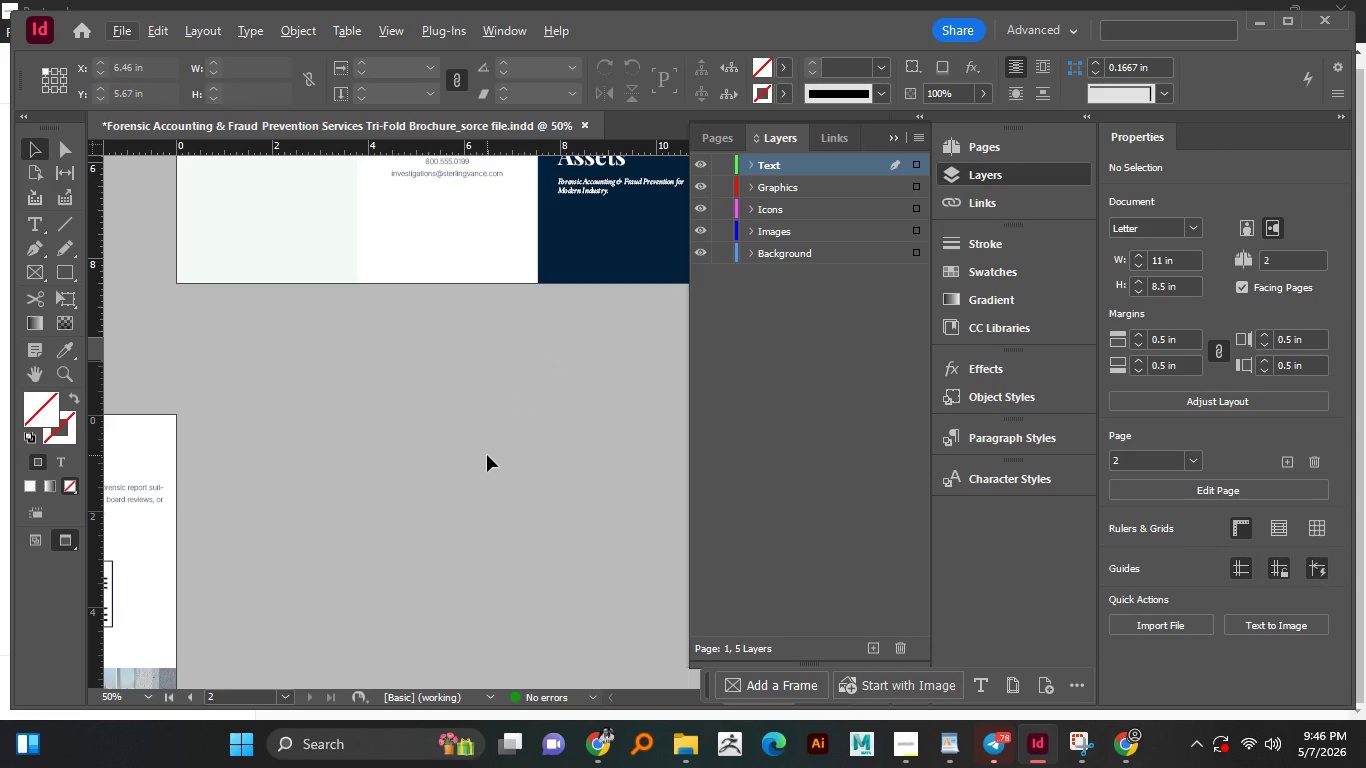 
scroll: coordinate [487, 455], scroll_direction: up, amount: 1.0
 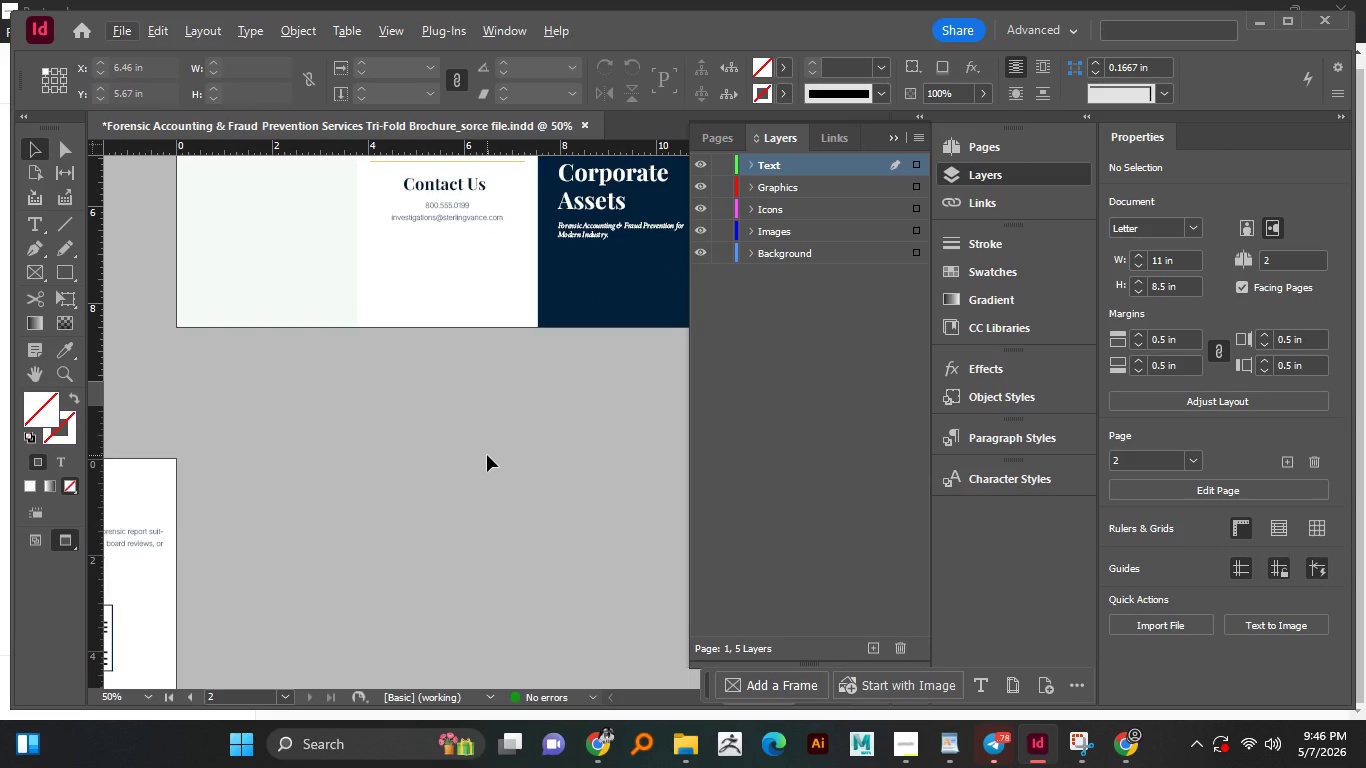 
hold_key(key=AltLeft, duration=1.52)
 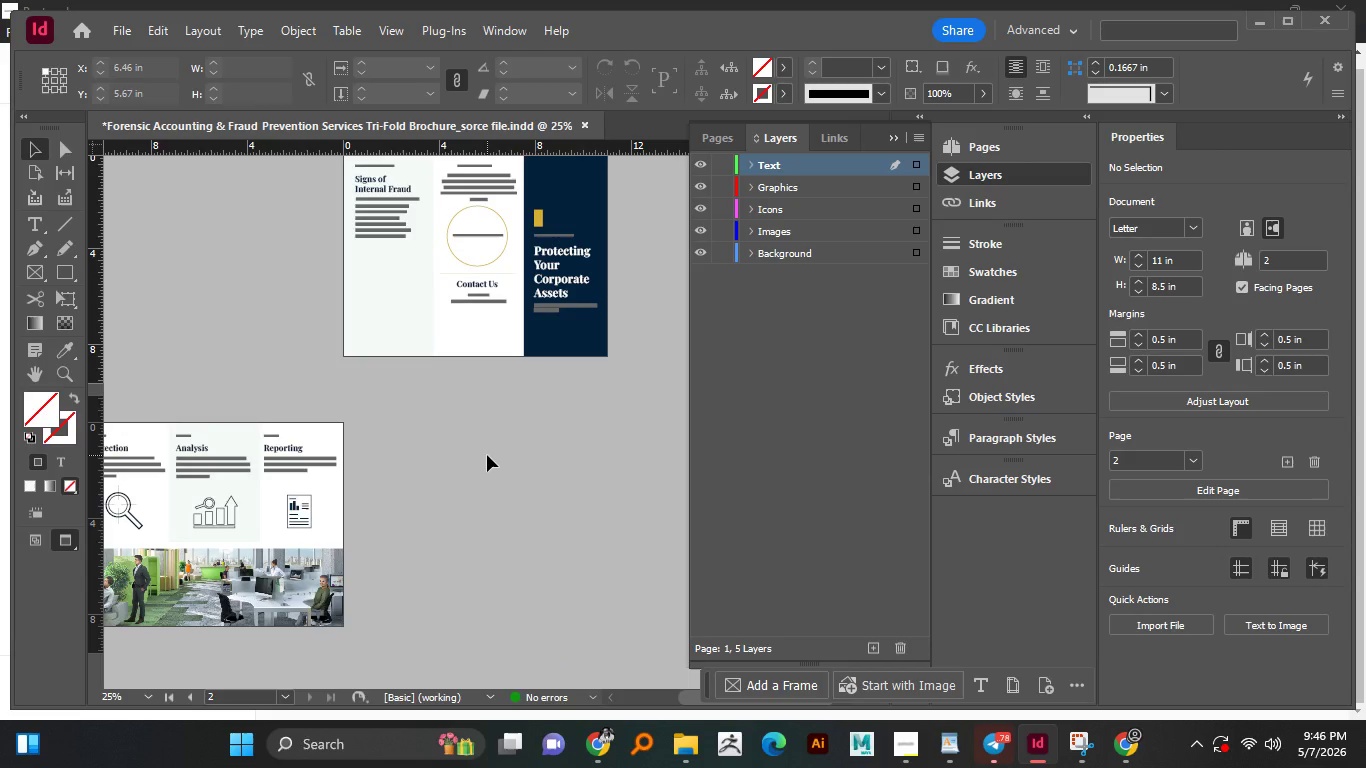 
hold_key(key=AltLeft, duration=1.5)
 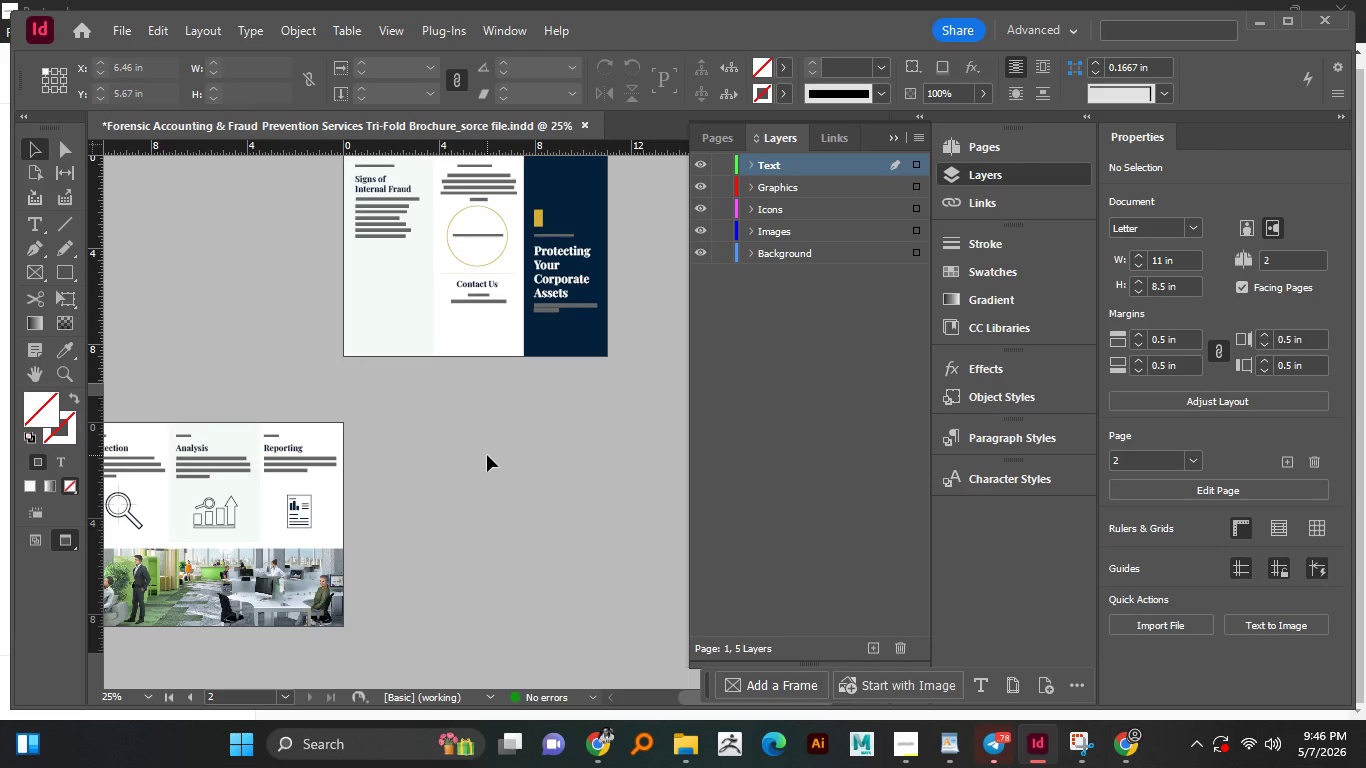 
scroll: coordinate [487, 455], scroll_direction: down, amount: 1.0
 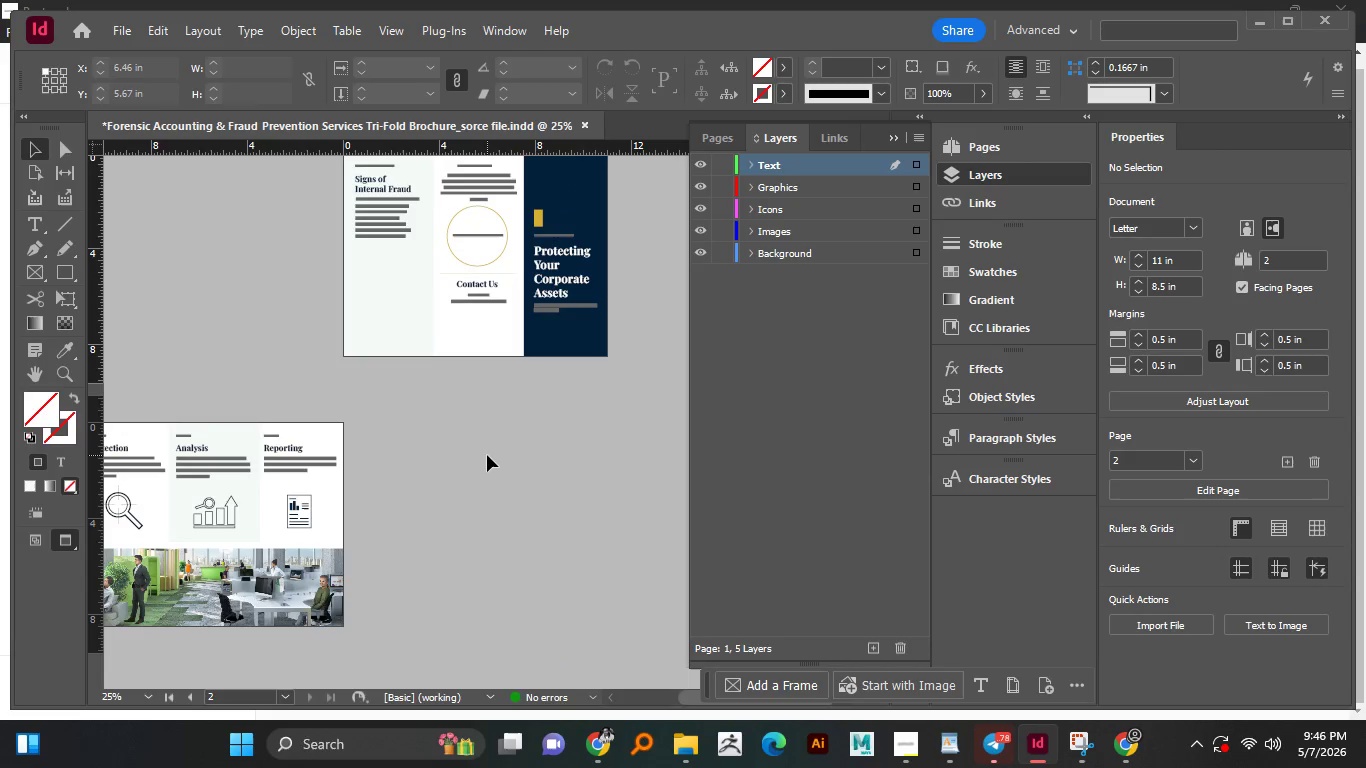 
hold_key(key=AltLeft, duration=1.5)
 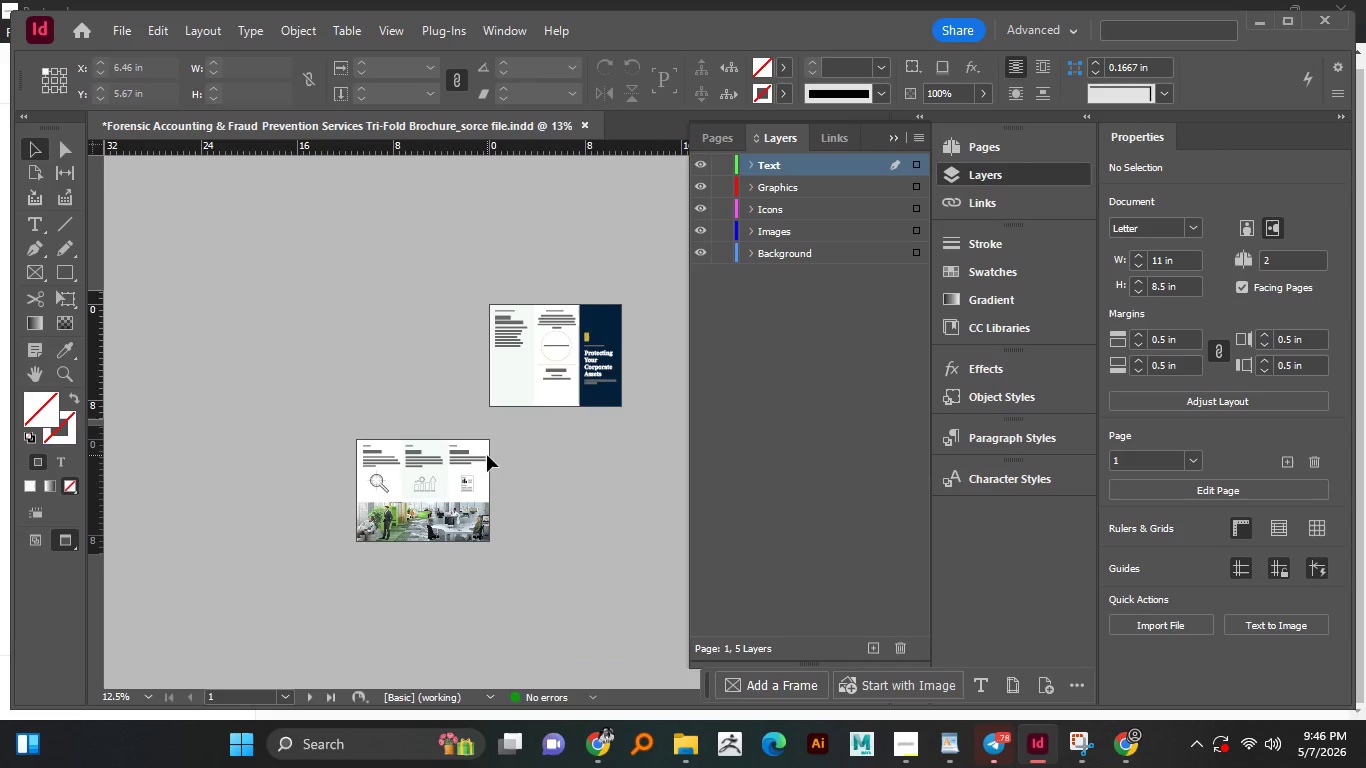 
hold_key(key=AltLeft, duration=1.31)
 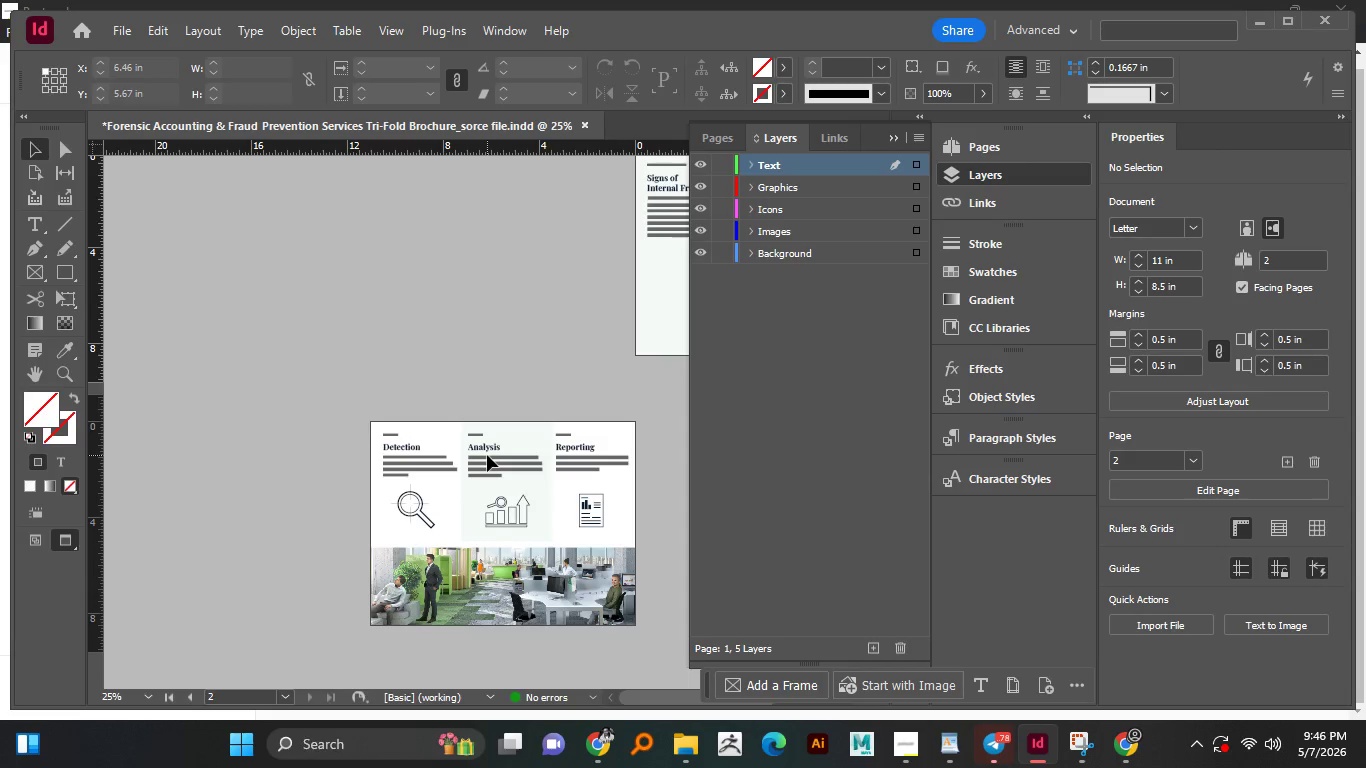 
scroll: coordinate [487, 455], scroll_direction: down, amount: 1.0
 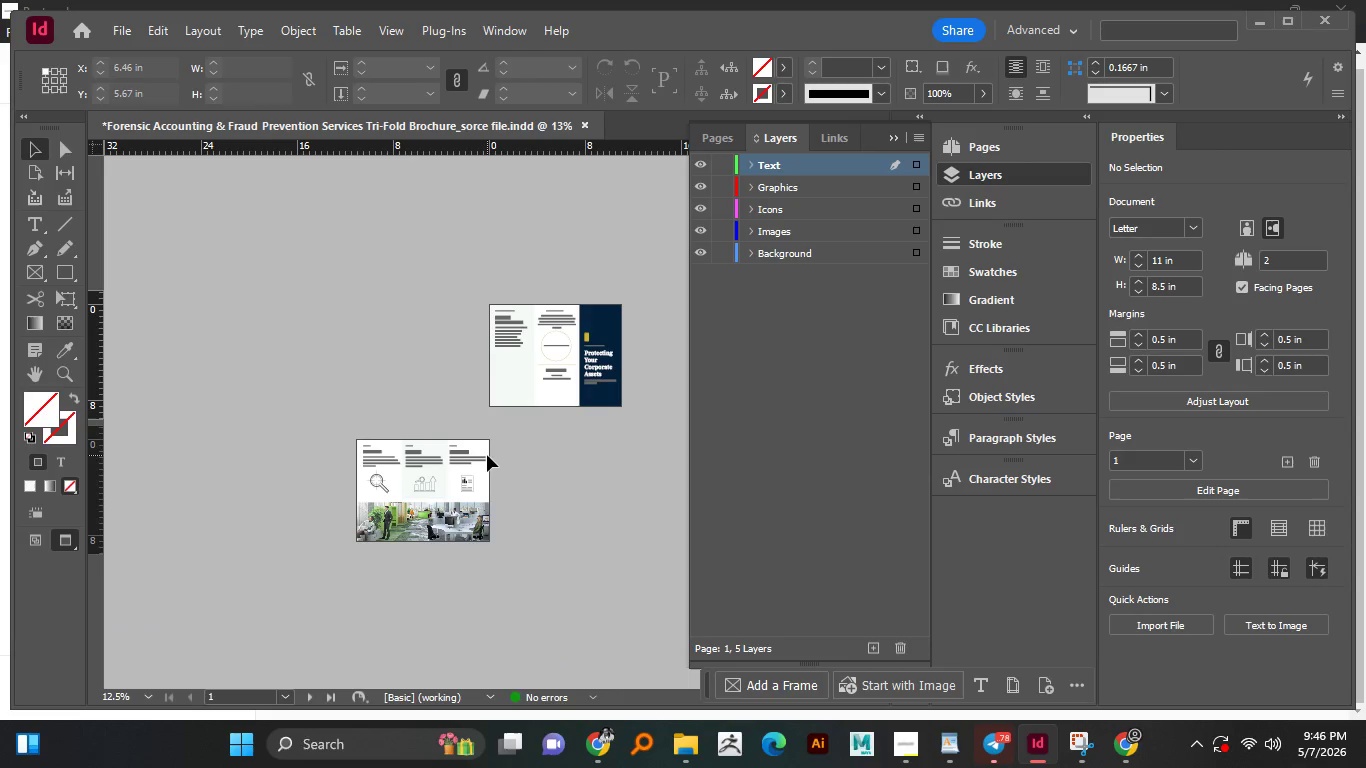 
scroll: coordinate [487, 455], scroll_direction: up, amount: 1.0
 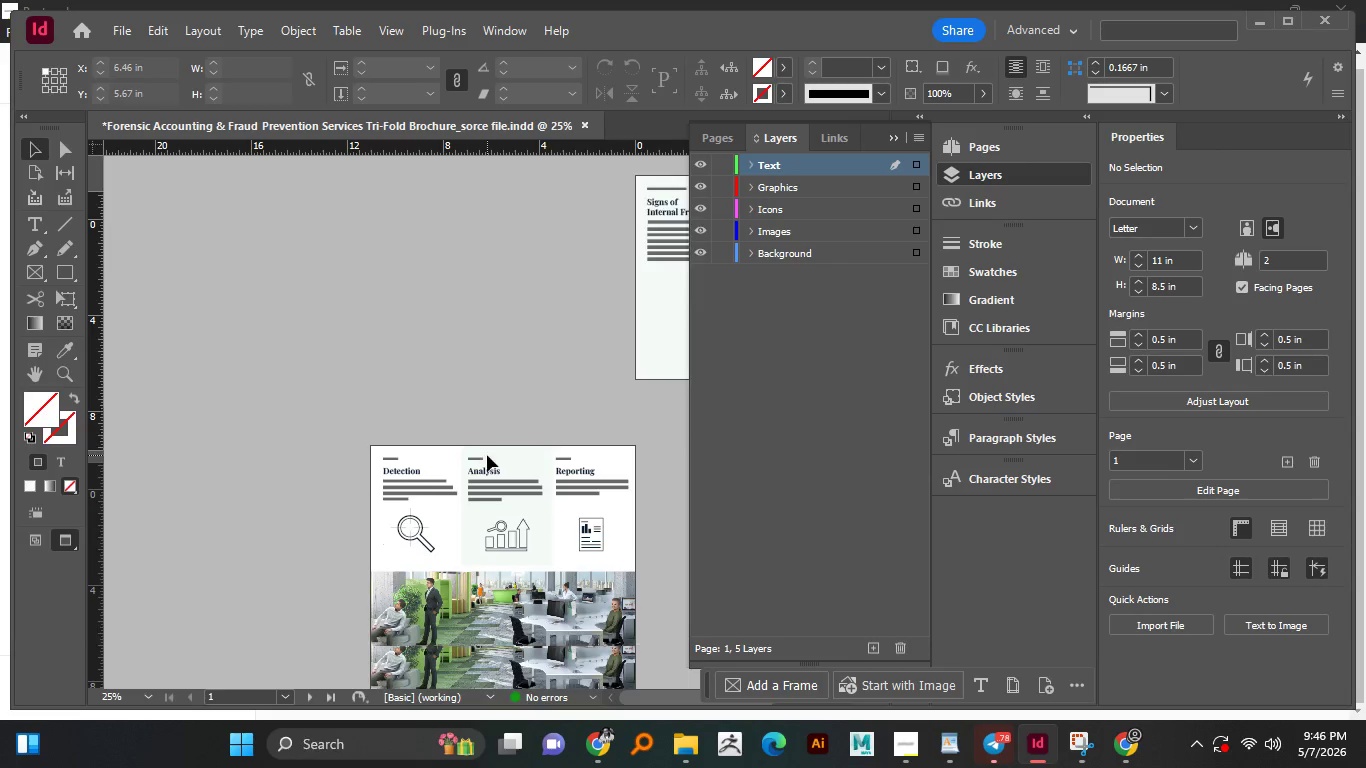 
hold_key(key=AltLeft, duration=0.77)
 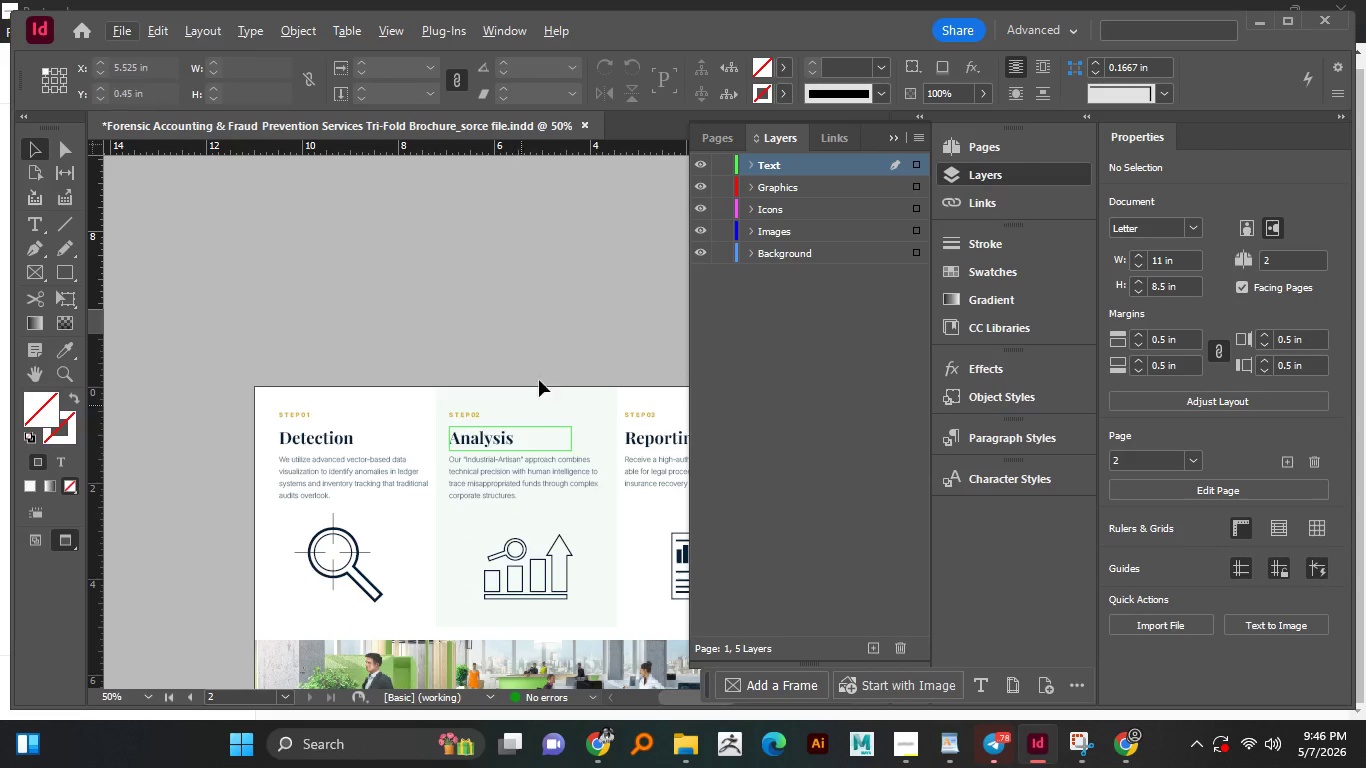 
scroll: coordinate [487, 455], scroll_direction: down, amount: 2.0
 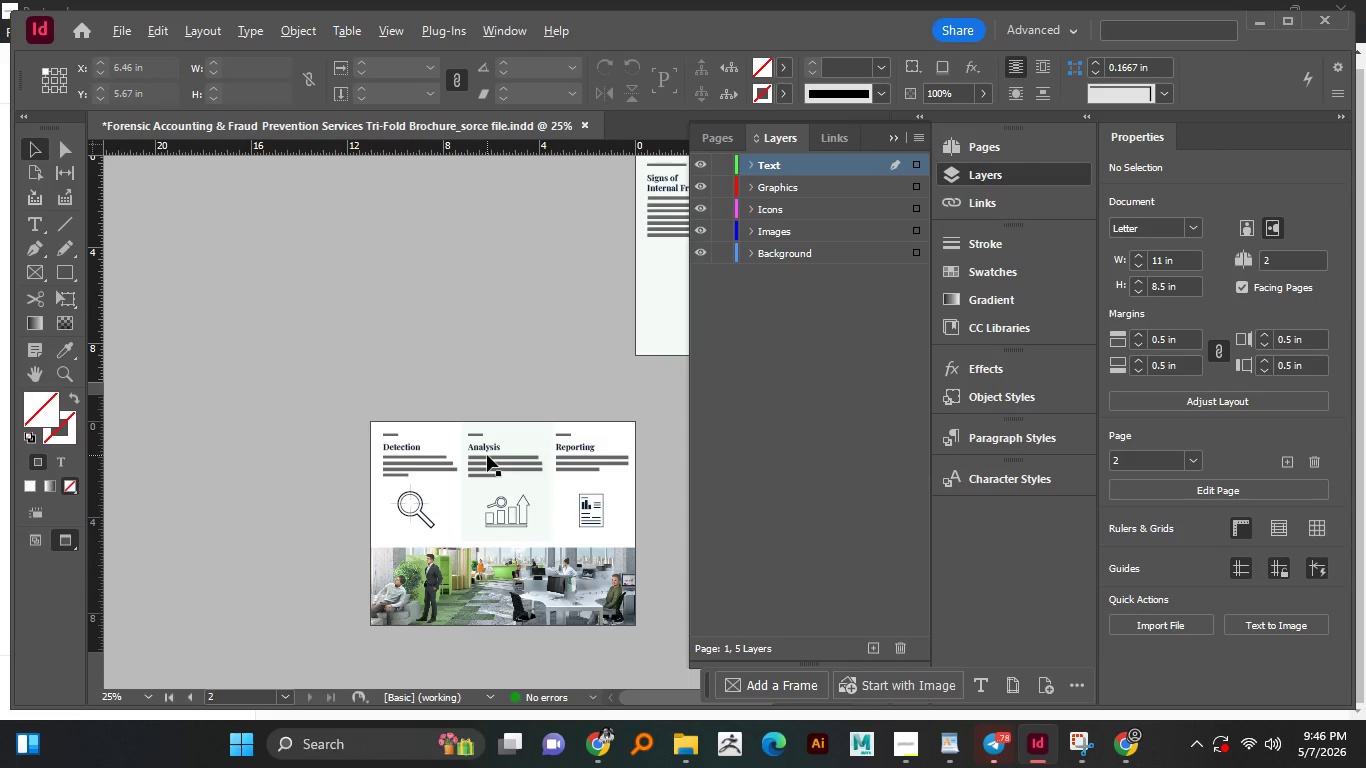 
scroll: coordinate [487, 455], scroll_direction: up, amount: 1.0
 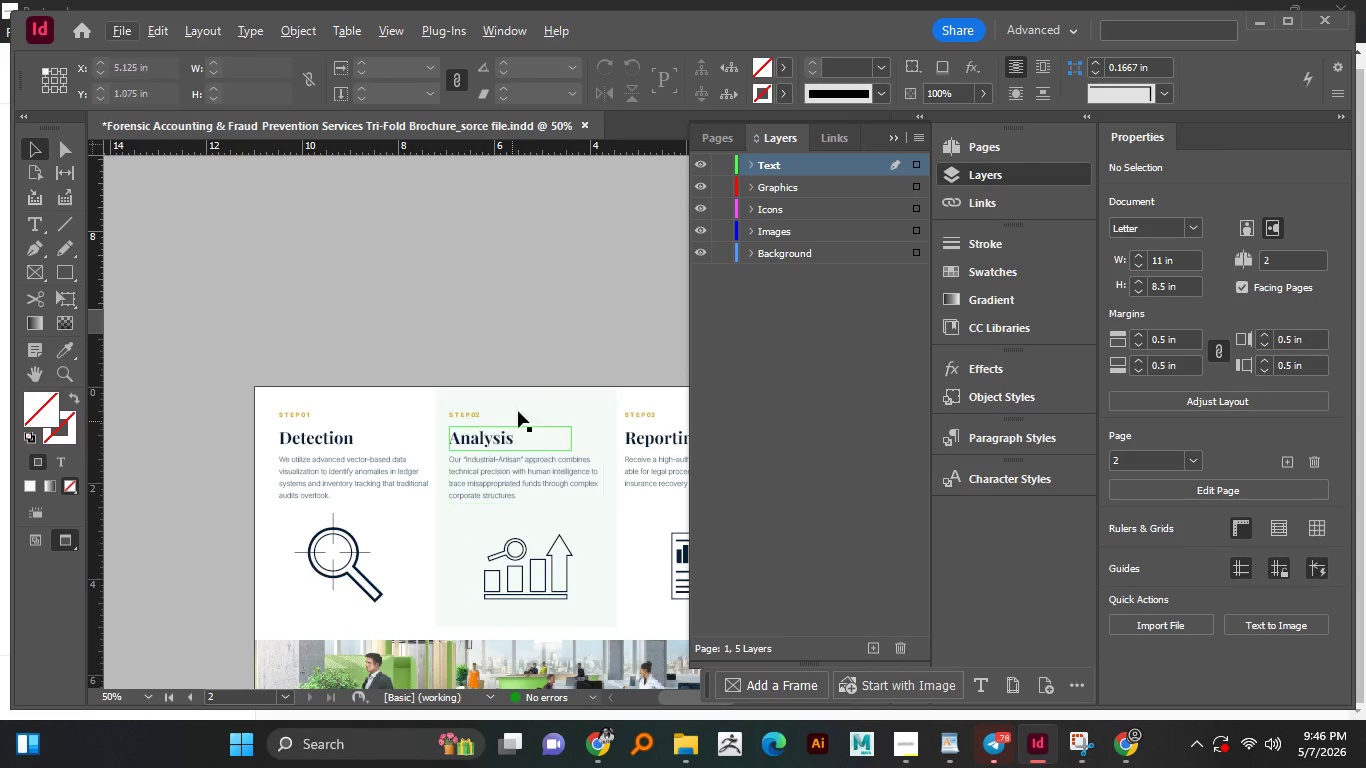 
hold_key(key=Space, duration=1.52)
 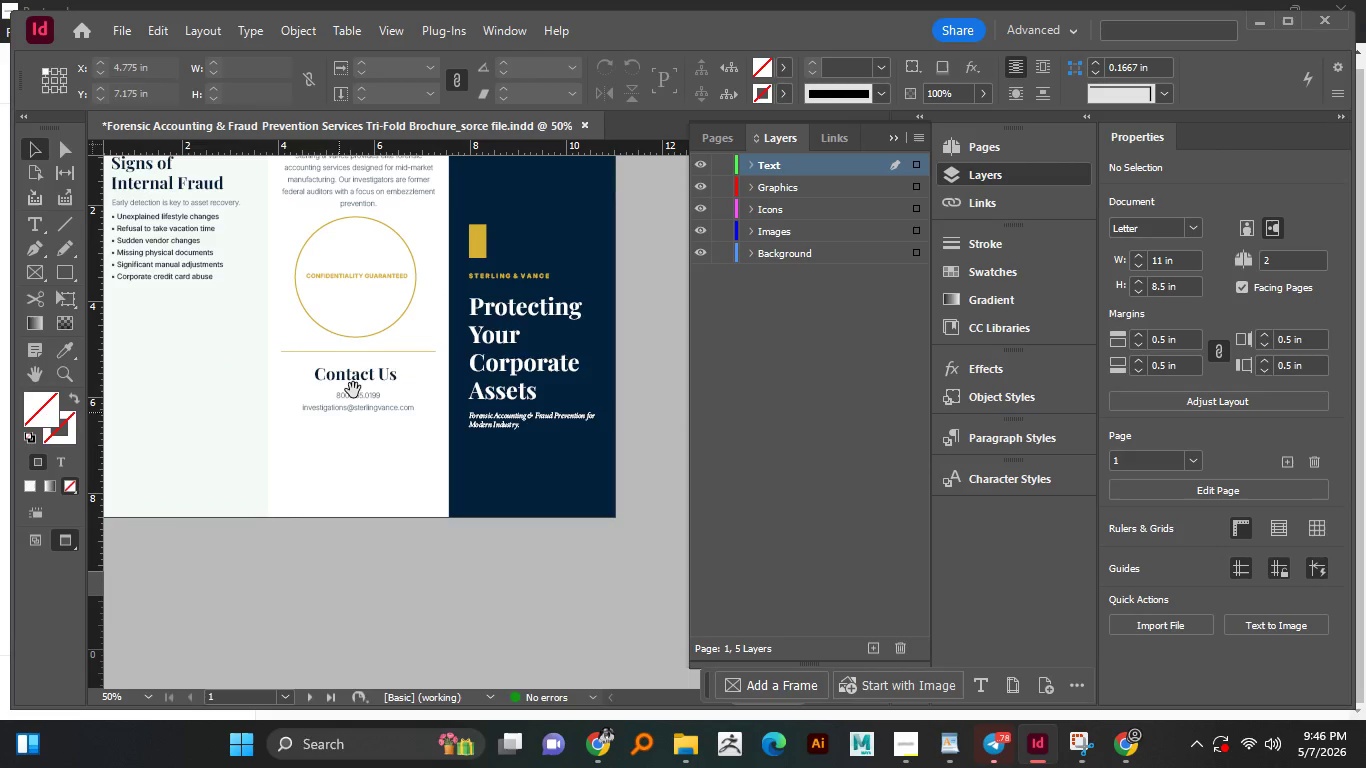 
left_click_drag(start_coordinate=[538, 373], to_coordinate=[313, 368])
 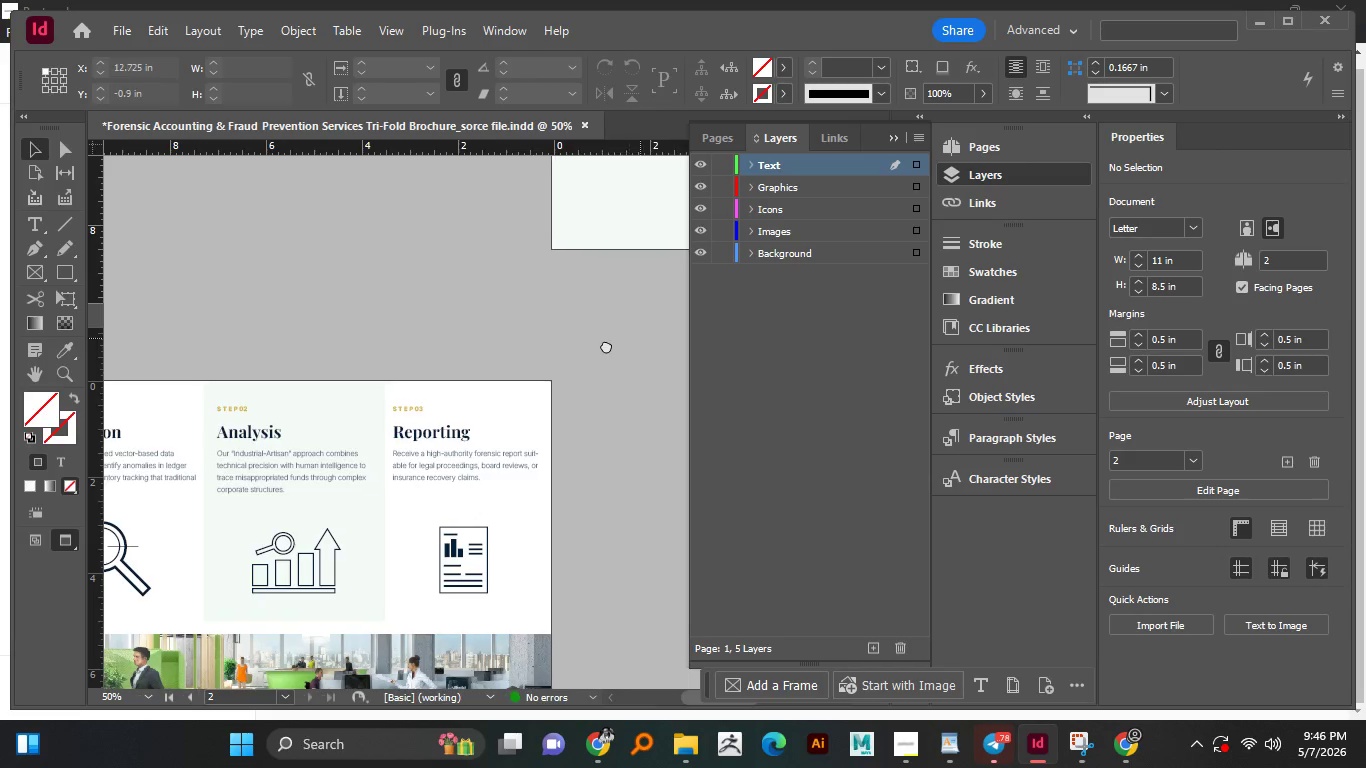 
left_click_drag(start_coordinate=[640, 338], to_coordinate=[341, 438])
 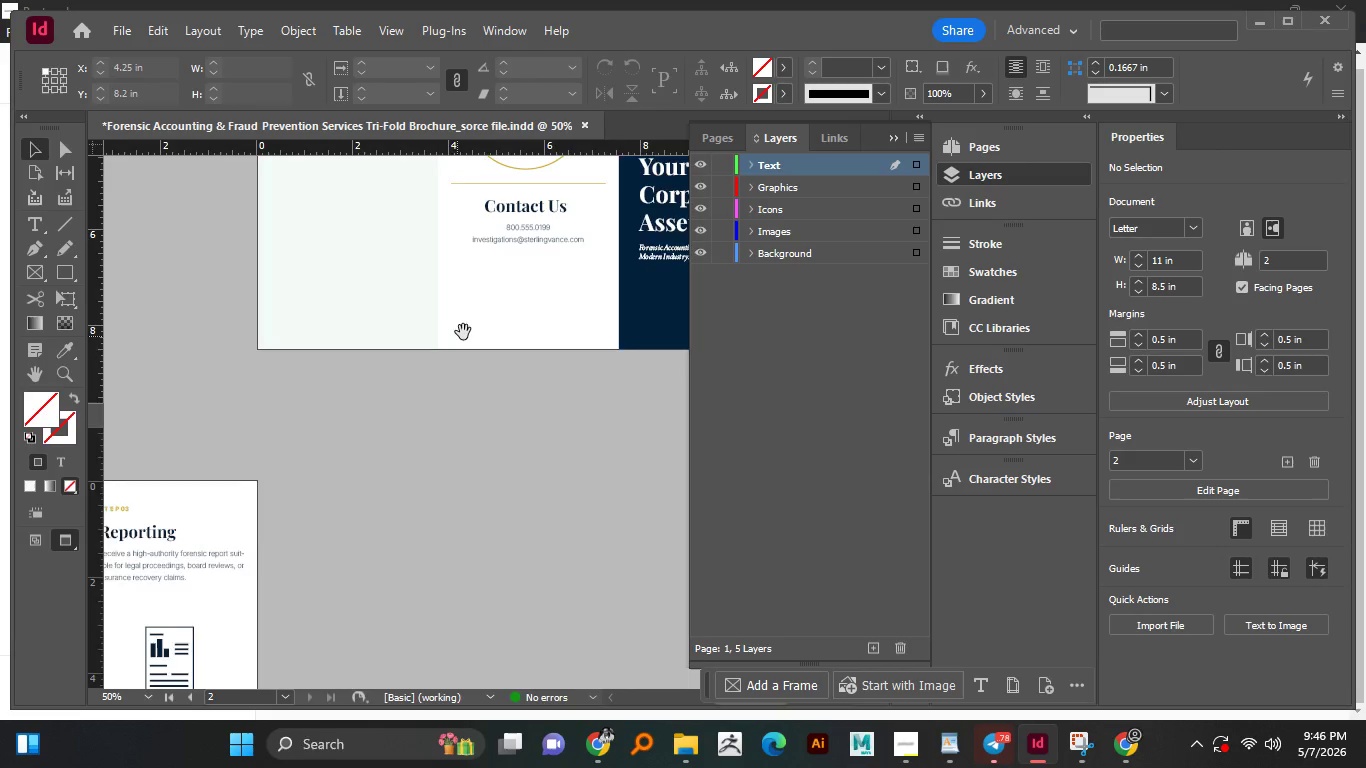 
hold_key(key=Space, duration=1.5)
 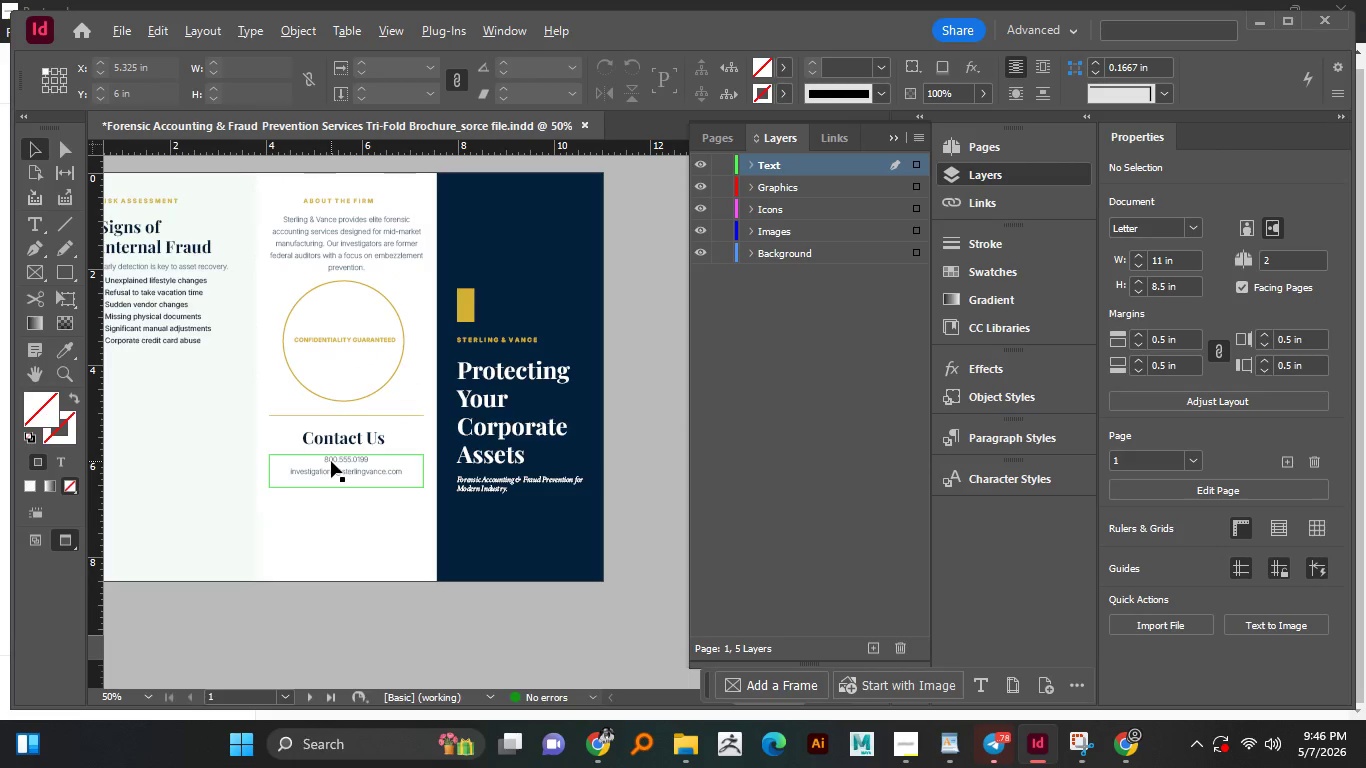 
left_click_drag(start_coordinate=[463, 332], to_coordinate=[293, 500])
 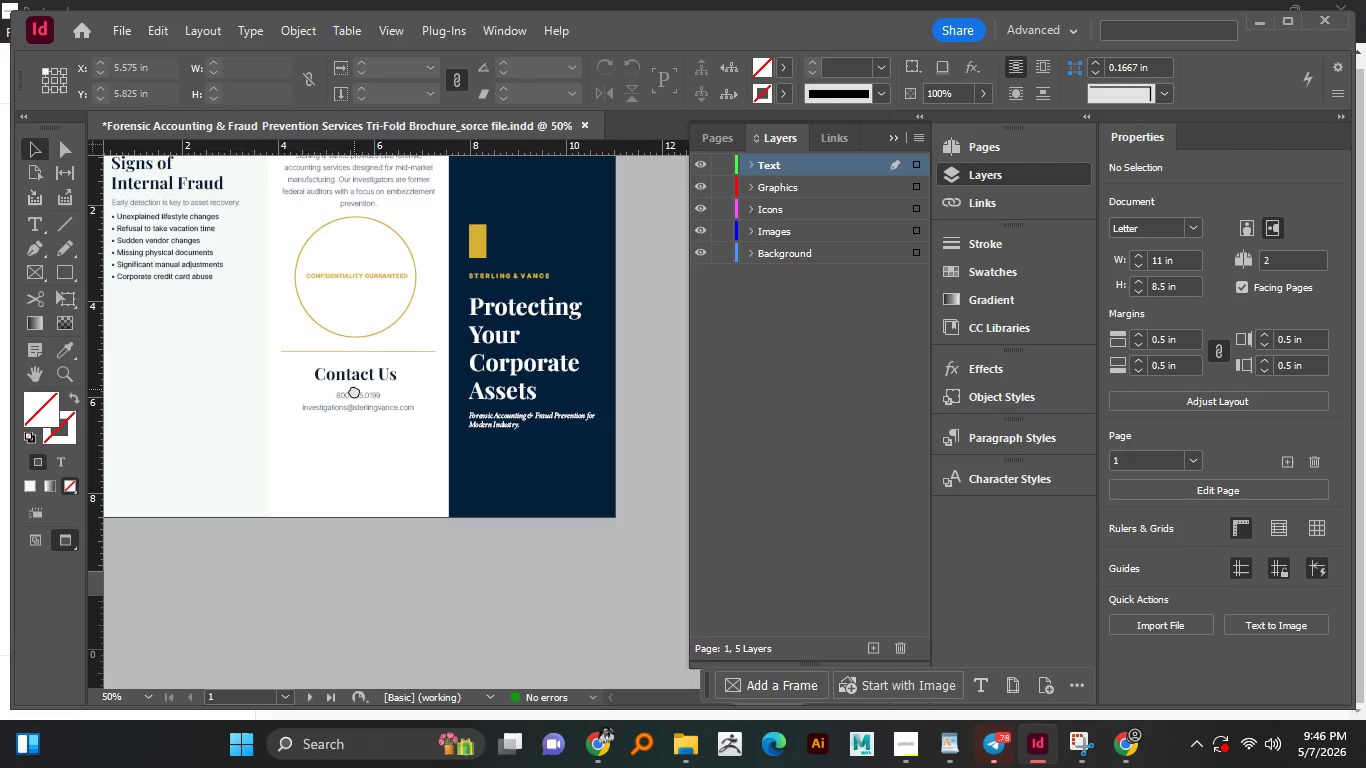 
left_click_drag(start_coordinate=[354, 389], to_coordinate=[343, 453])
 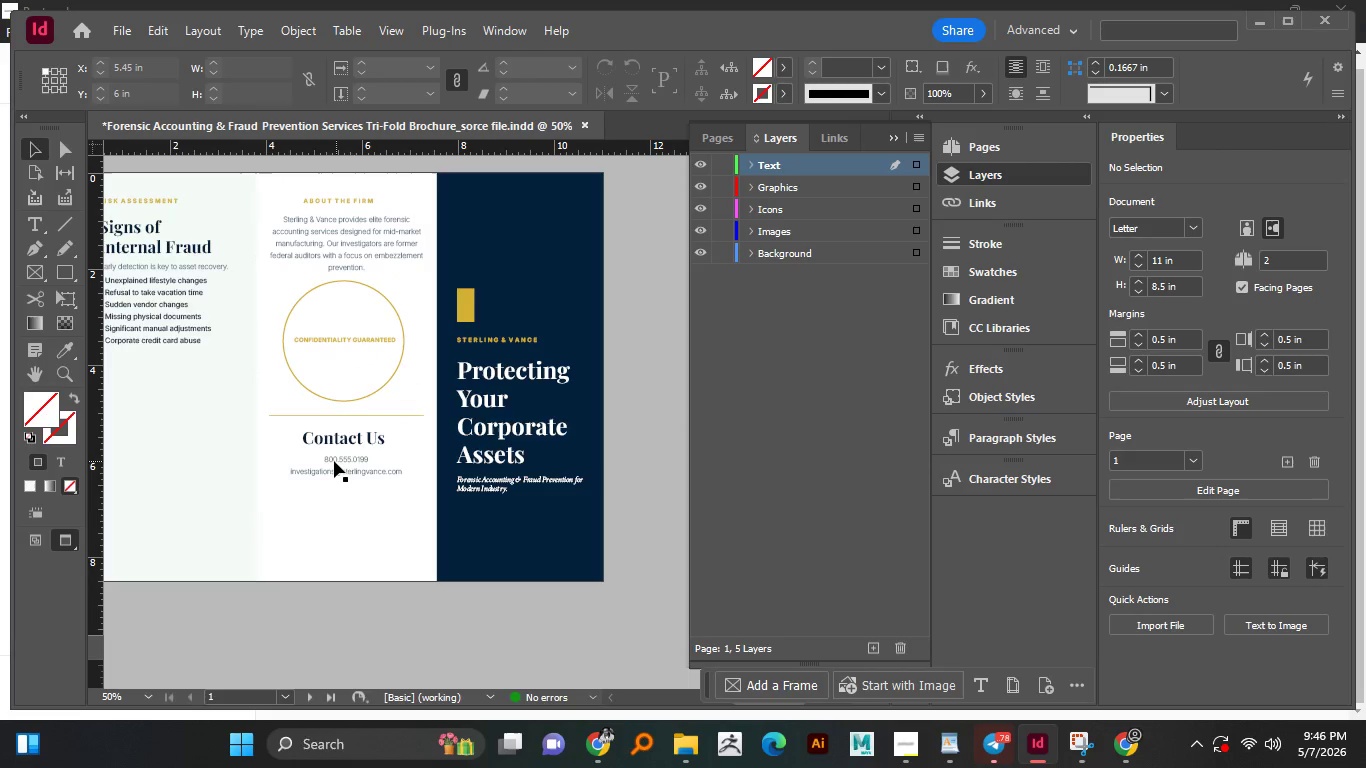 
hold_key(key=AltLeft, duration=1.51)
 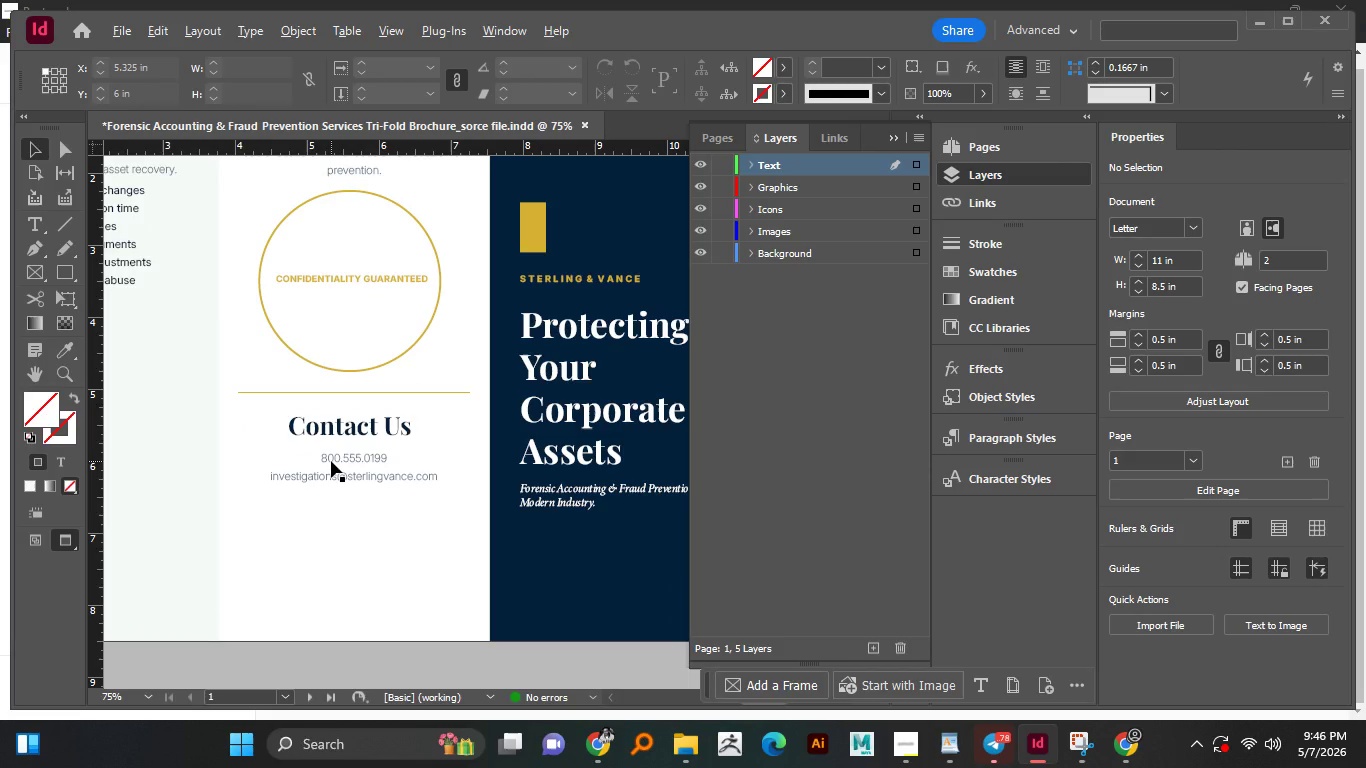 
hold_key(key=AltLeft, duration=1.5)
 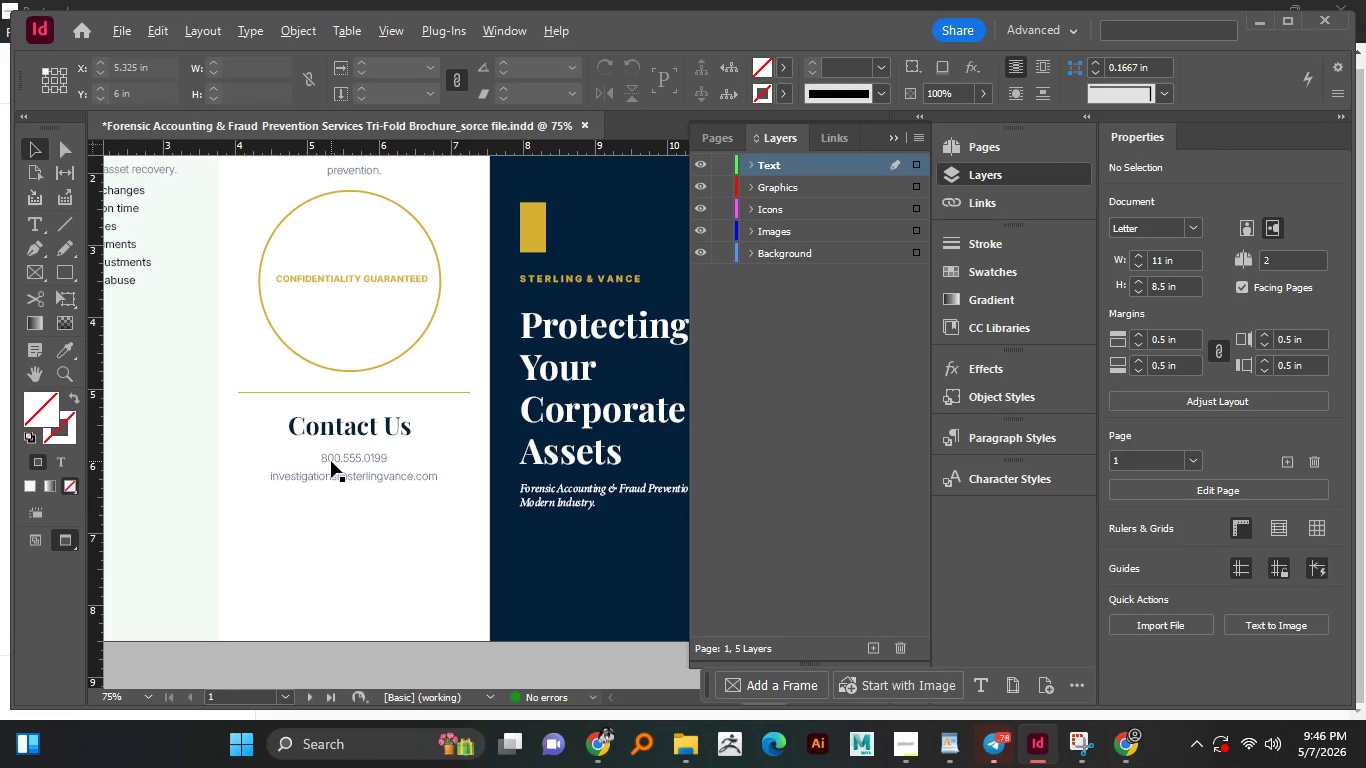 
scroll: coordinate [331, 461], scroll_direction: up, amount: 3.0
 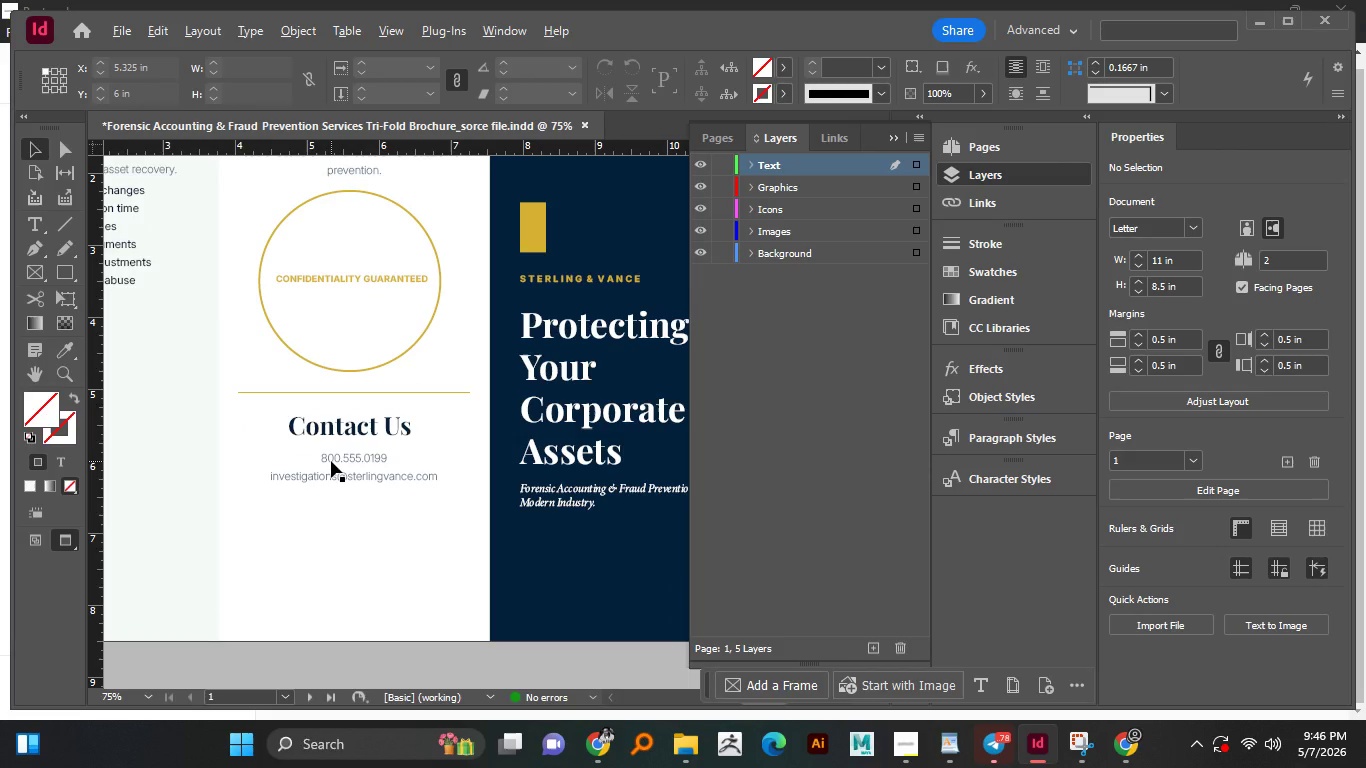 
hold_key(key=AltLeft, duration=0.8)
scroll: coordinate [331, 461], scroll_direction: down, amount: 2.0
 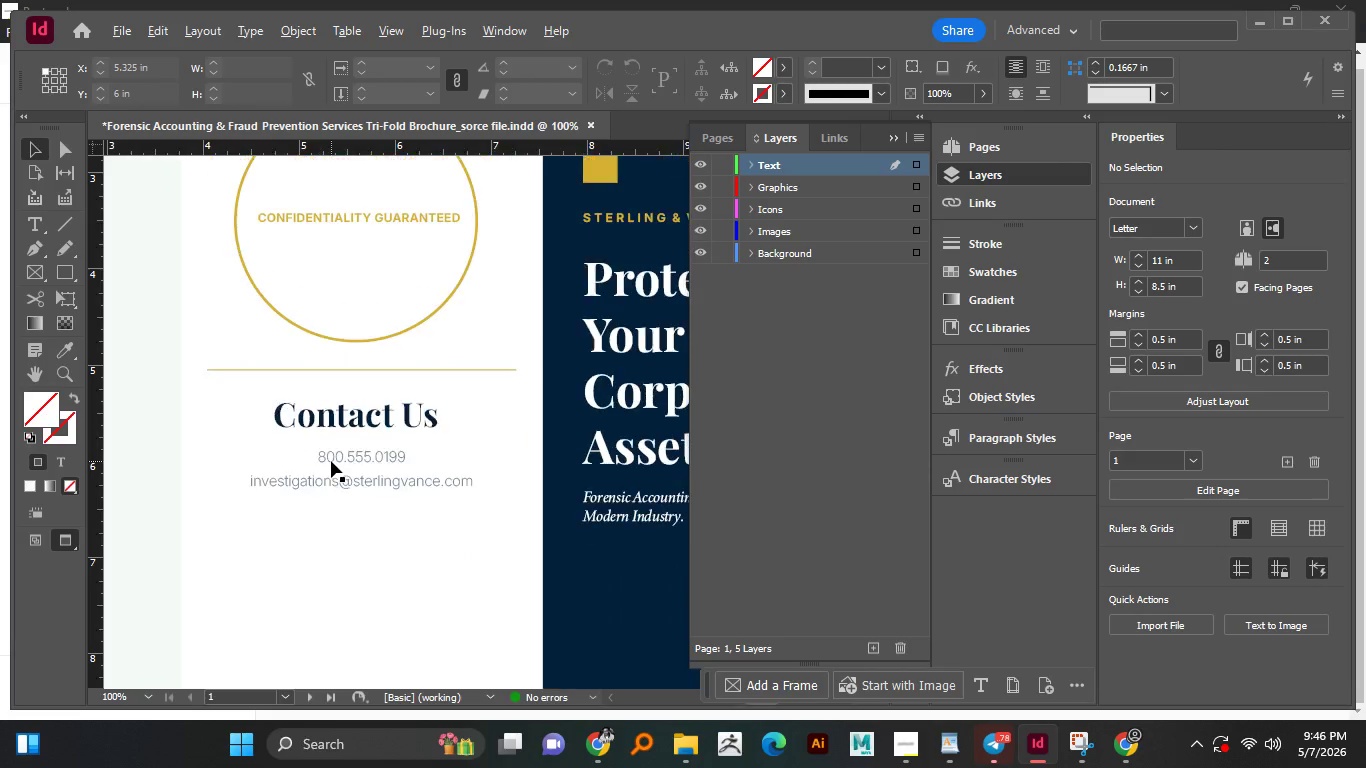 
hold_key(key=AltLeft, duration=0.7)
scroll: coordinate [331, 459], scroll_direction: down, amount: 1.0
 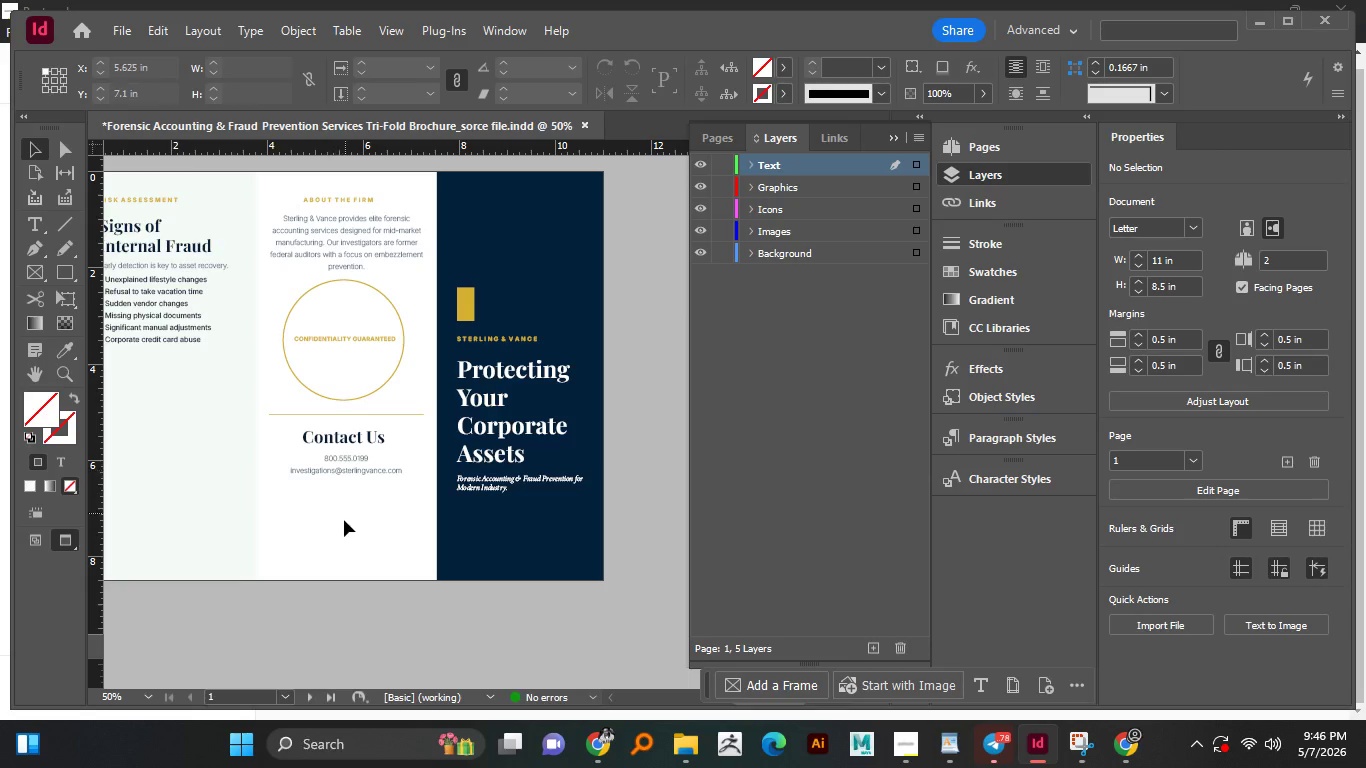 
hold_key(key=AltLeft, duration=0.62)
left_click_drag(start_coordinate=[301, 496], to_coordinate=[452, 490])
 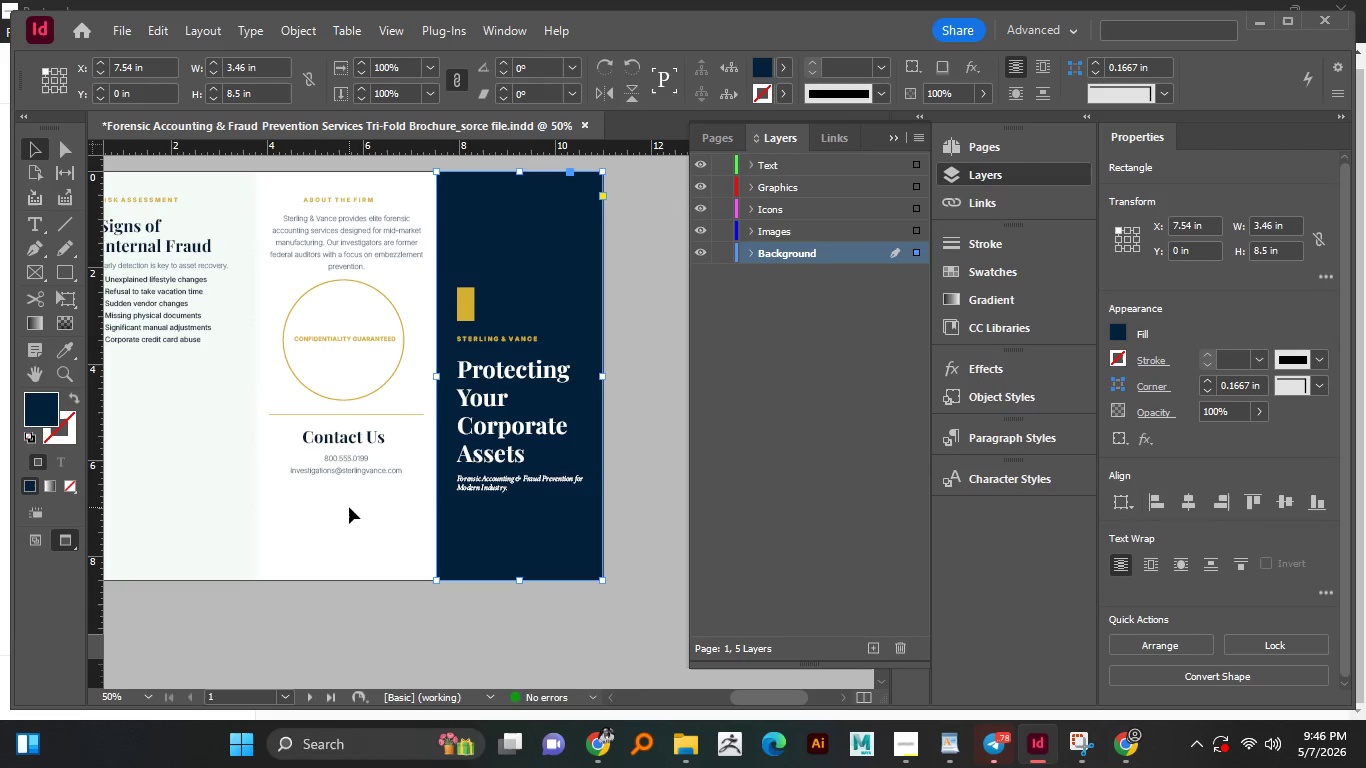 
hold_key(key=Space, duration=0.92)
 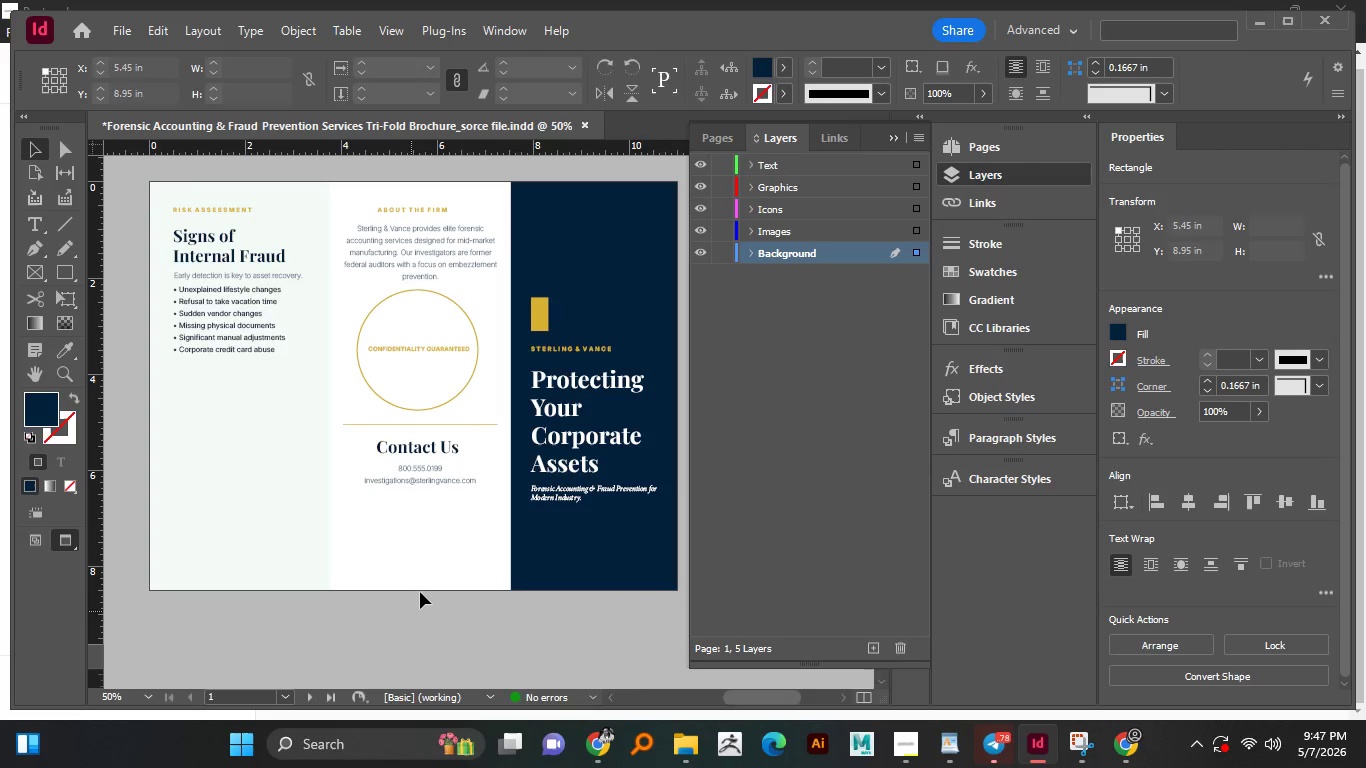 
left_click_drag(start_coordinate=[390, 518], to_coordinate=[465, 528])
 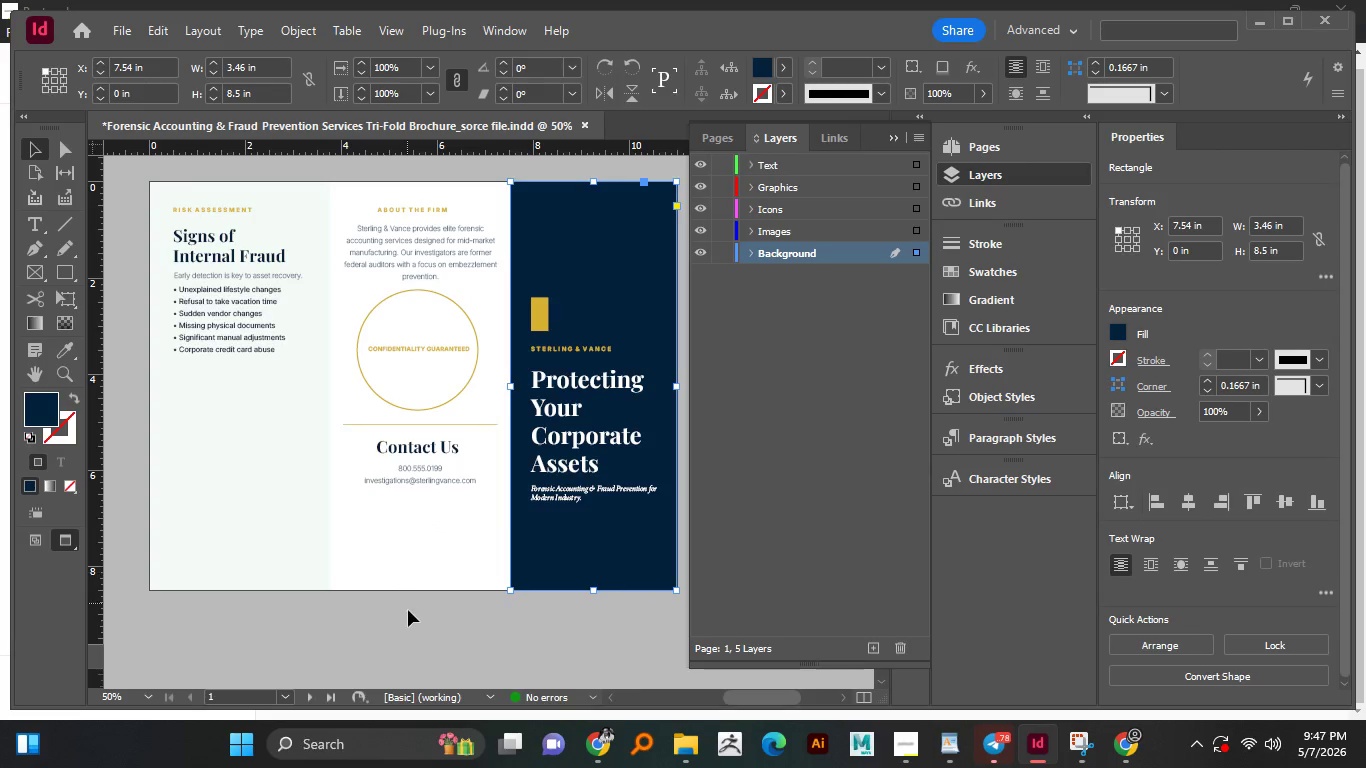 
left_click([411, 614])
 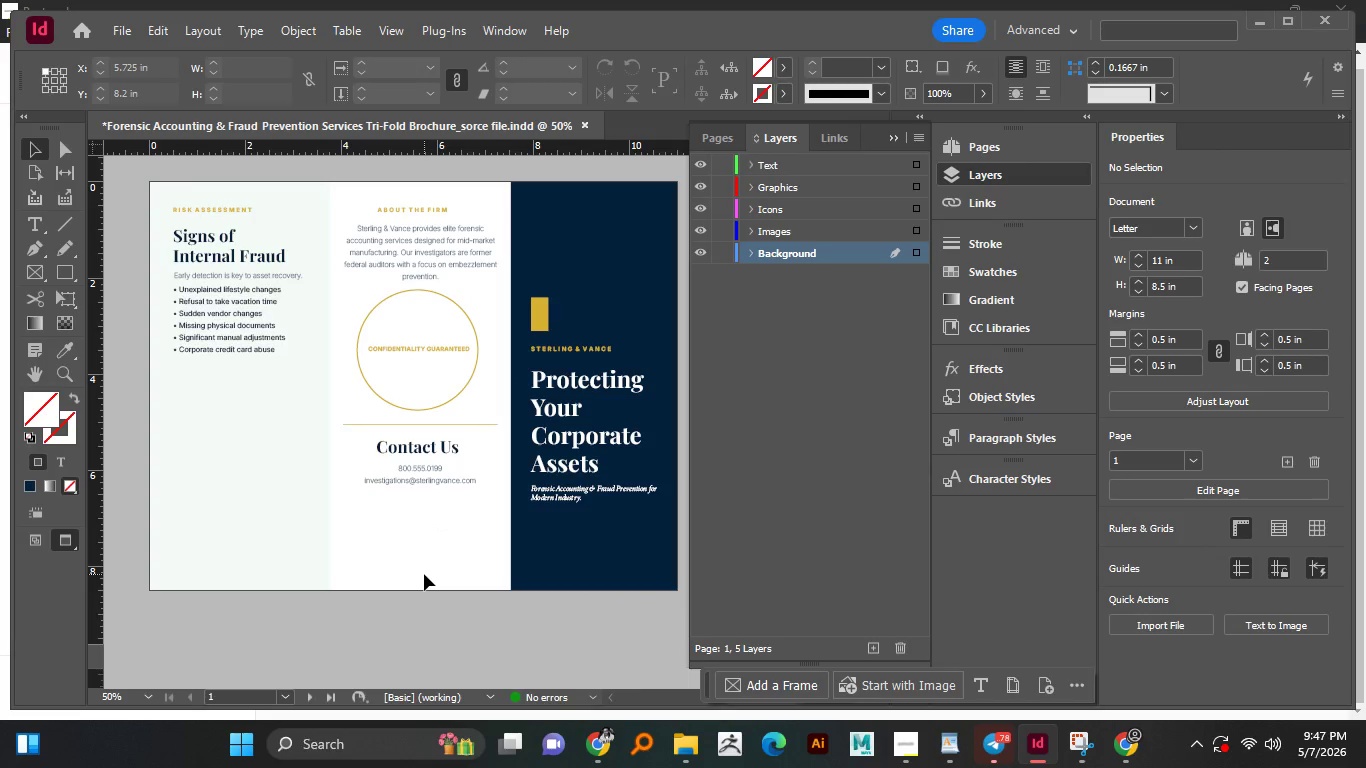 
scroll: coordinate [424, 574], scroll_direction: up, amount: 1.0
 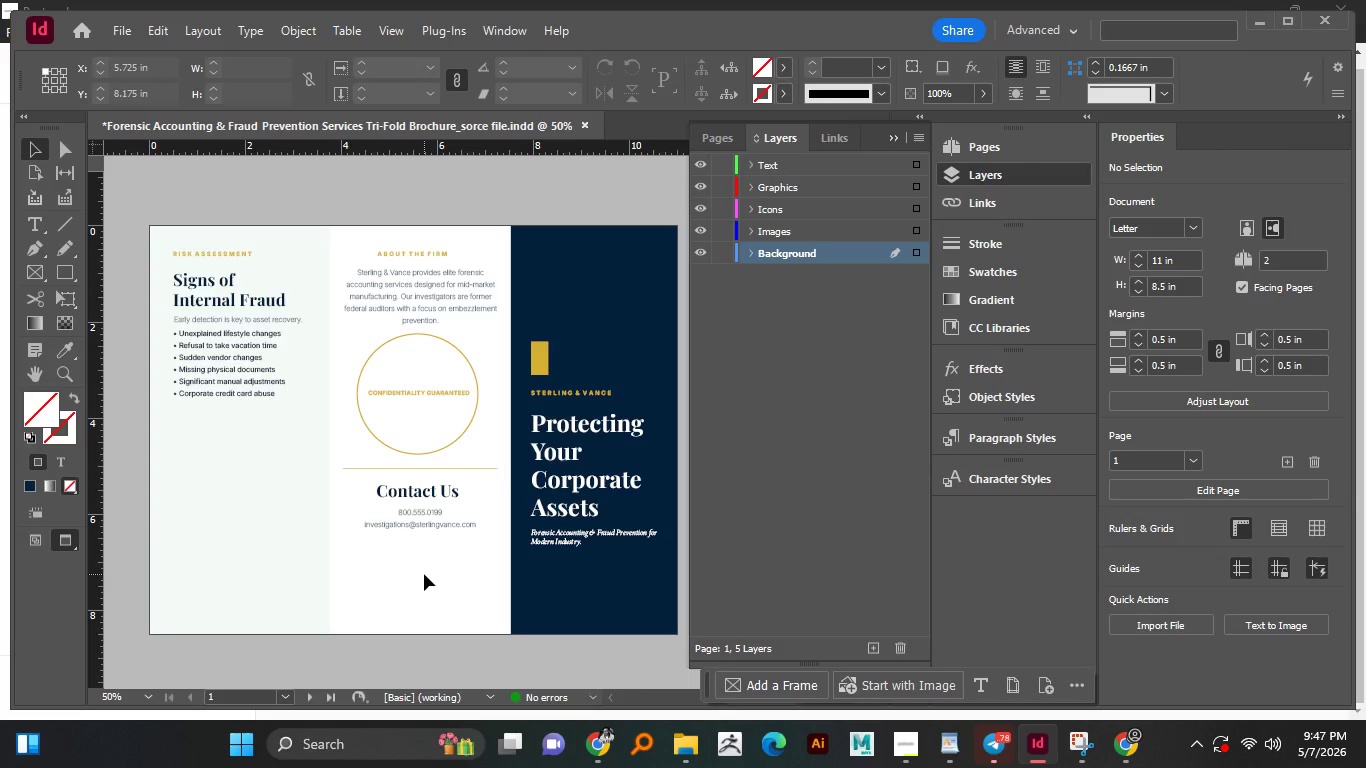 
scroll: coordinate [425, 570], scroll_direction: down, amount: 2.0
 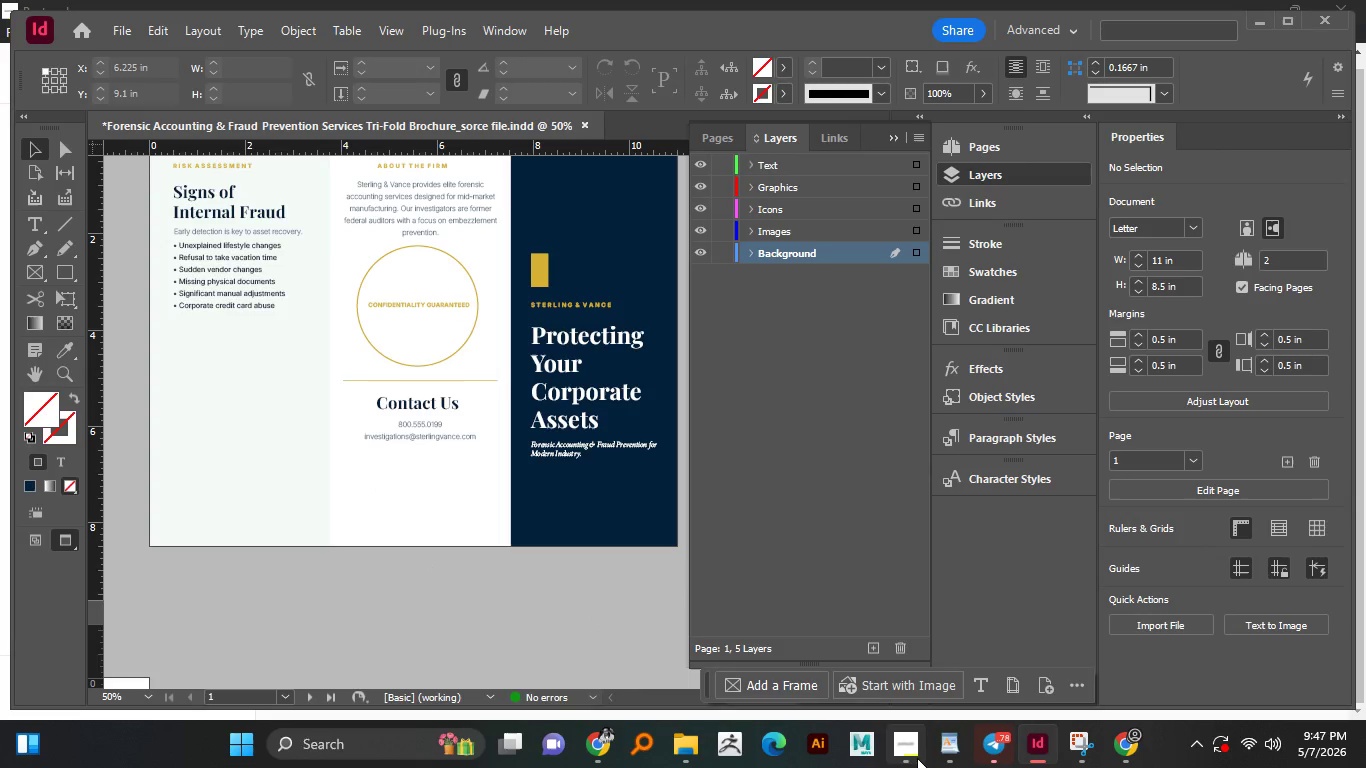 
left_click([917, 762])